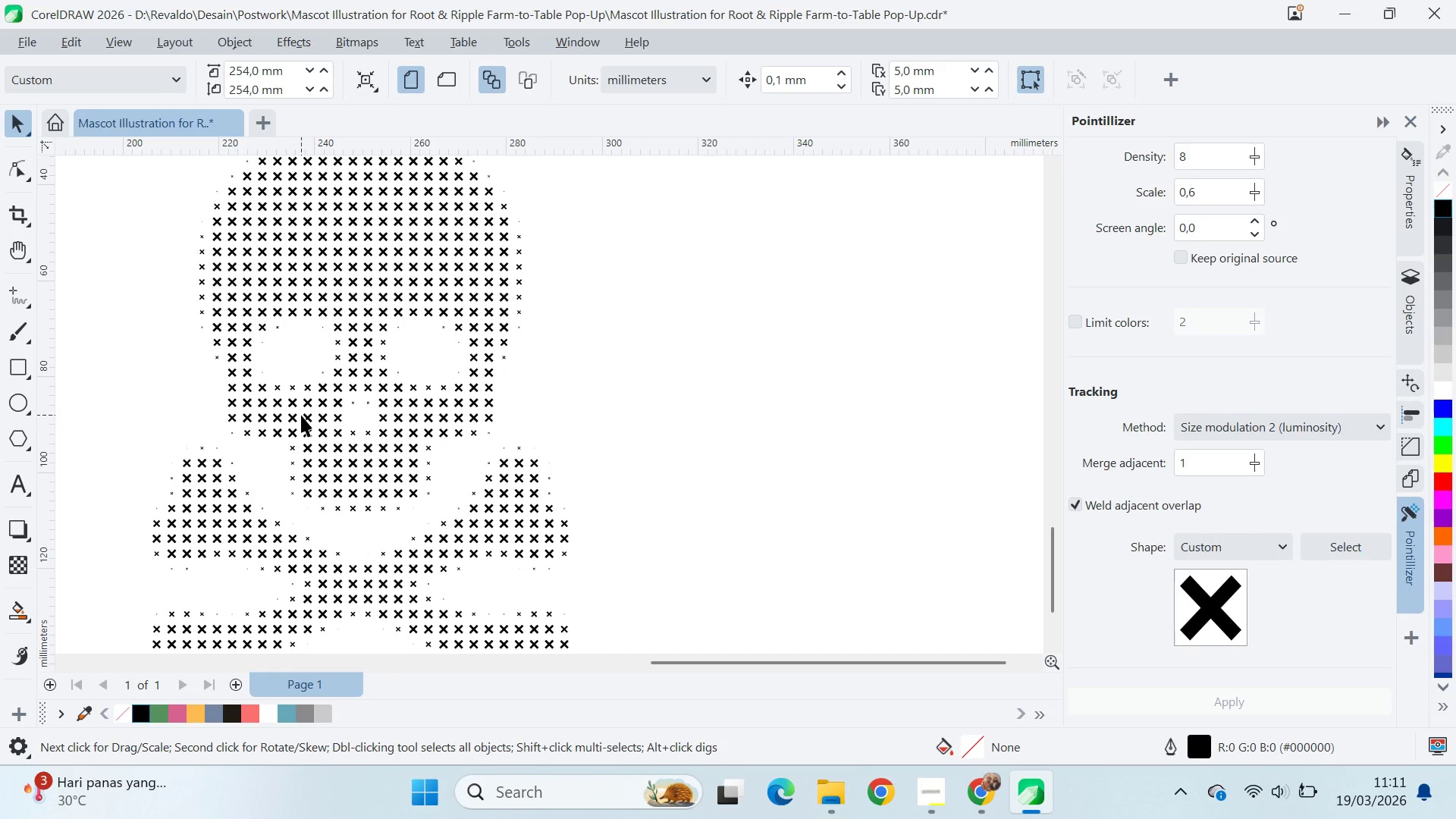 
key(Control+Z)
 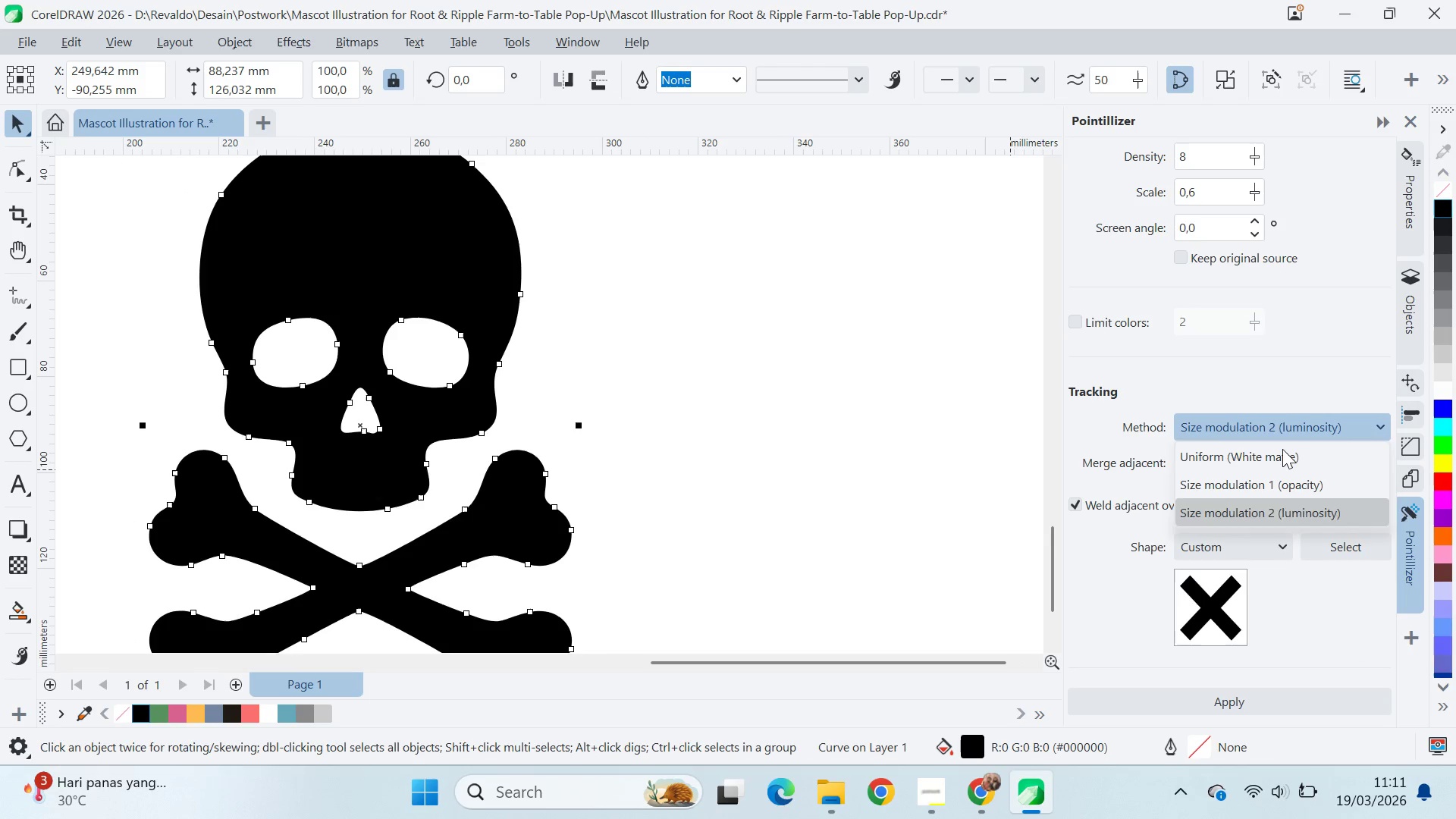 
double_click([1285, 456])
 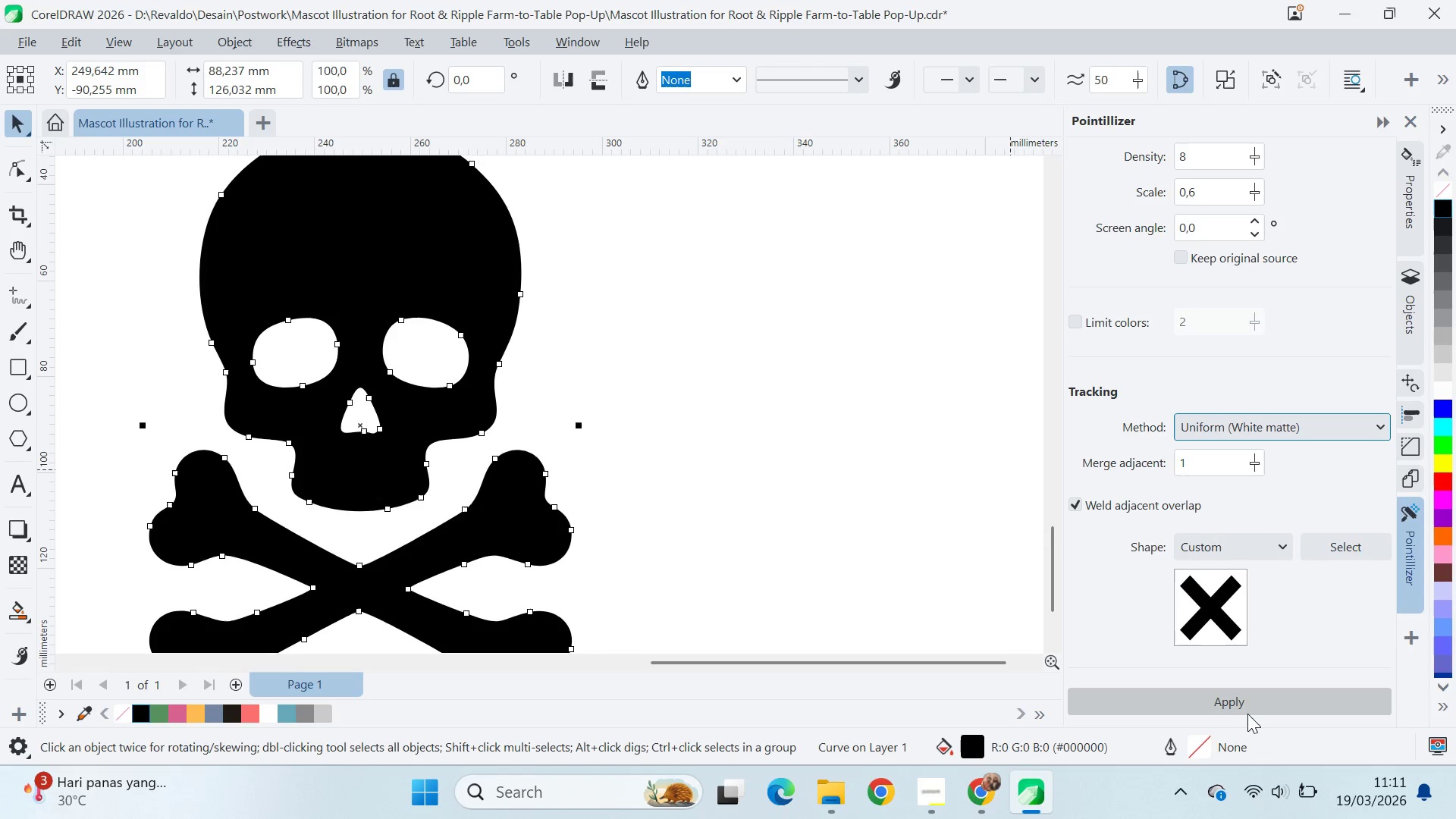 
left_click([1244, 708])
 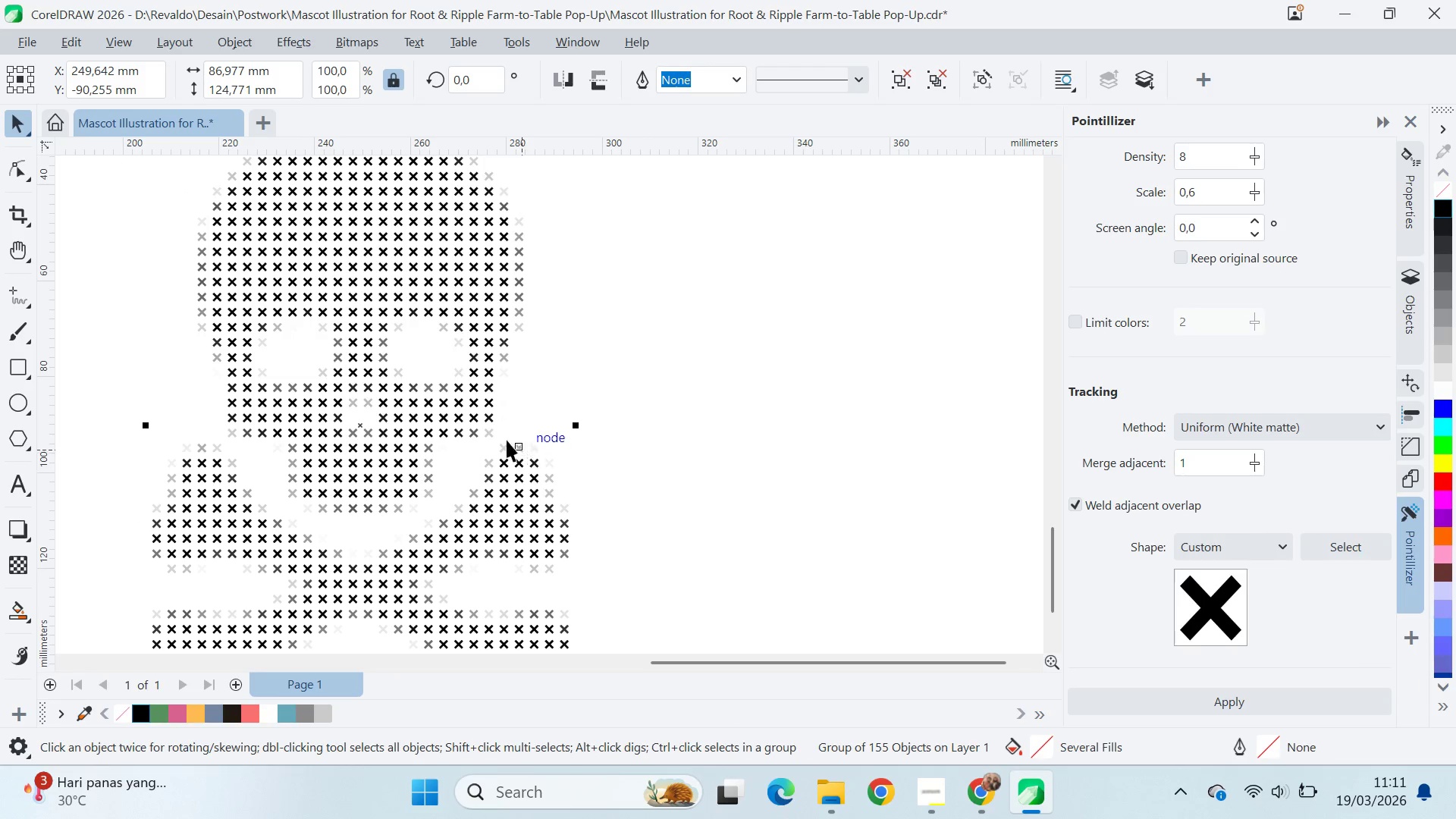 
key(Q)
 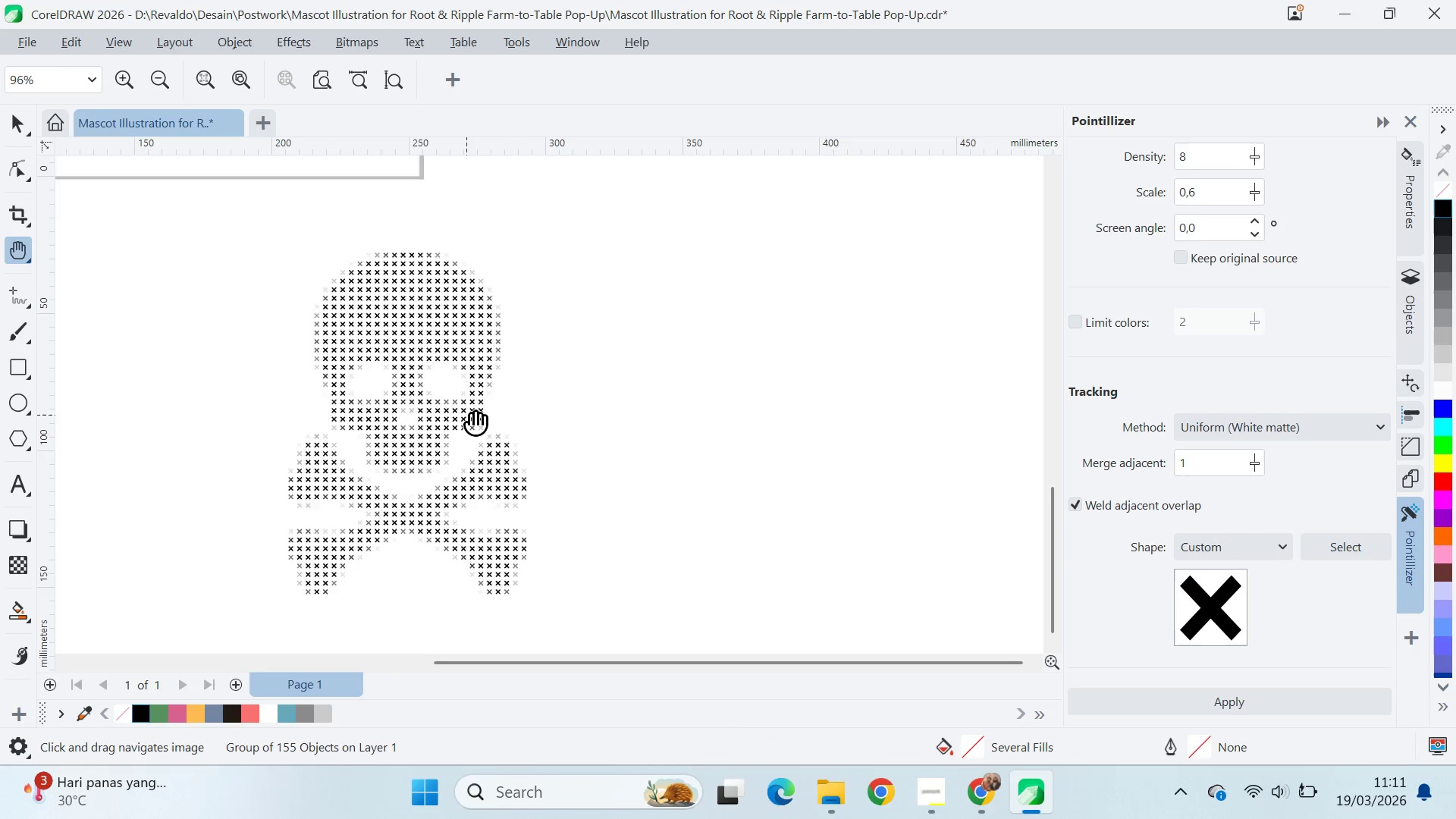 
left_click_drag(start_coordinate=[479, 414], to_coordinate=[845, 381])
 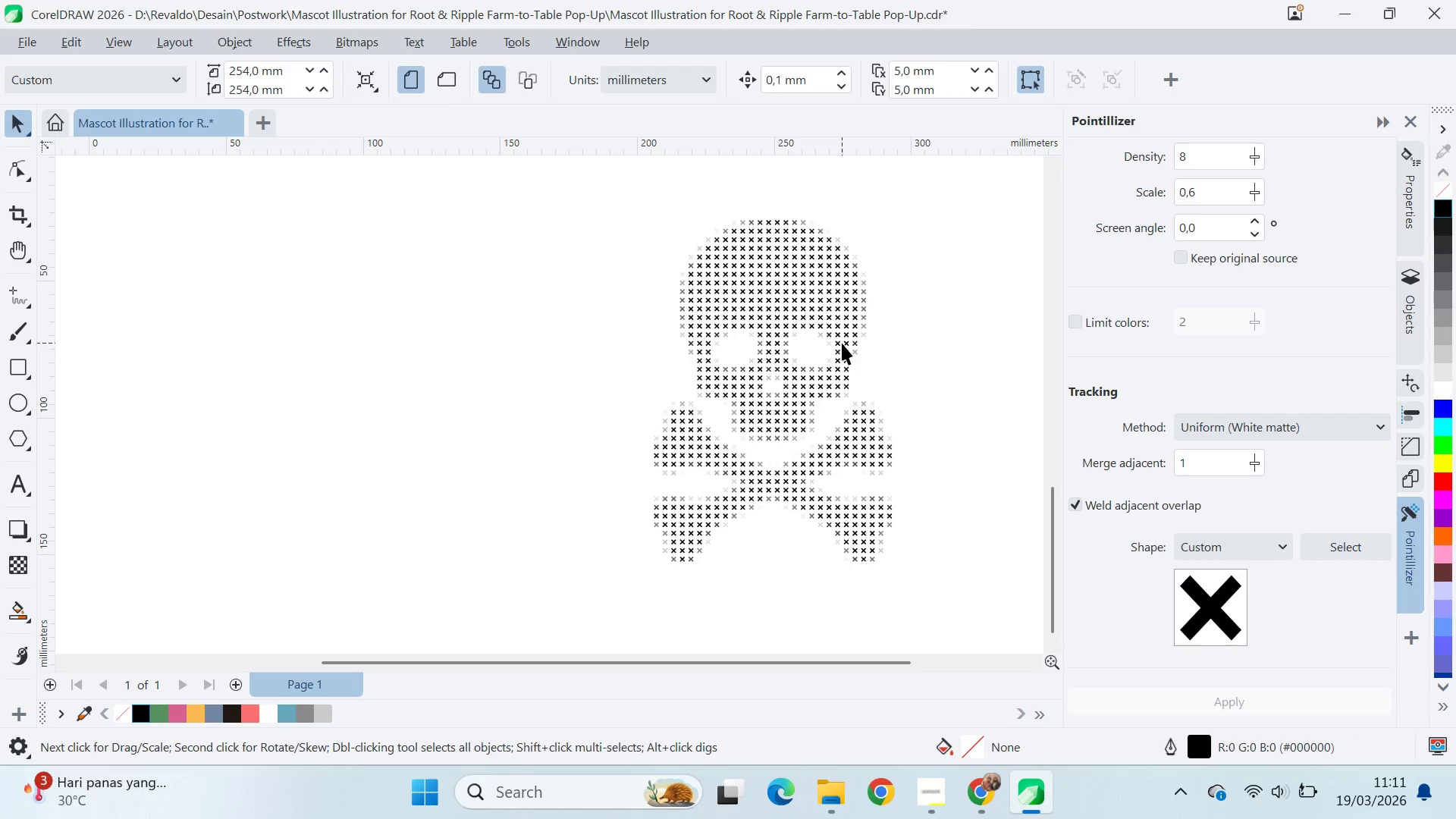 
scroll: coordinate [470, 421], scroll_direction: down, amount: 4.0
 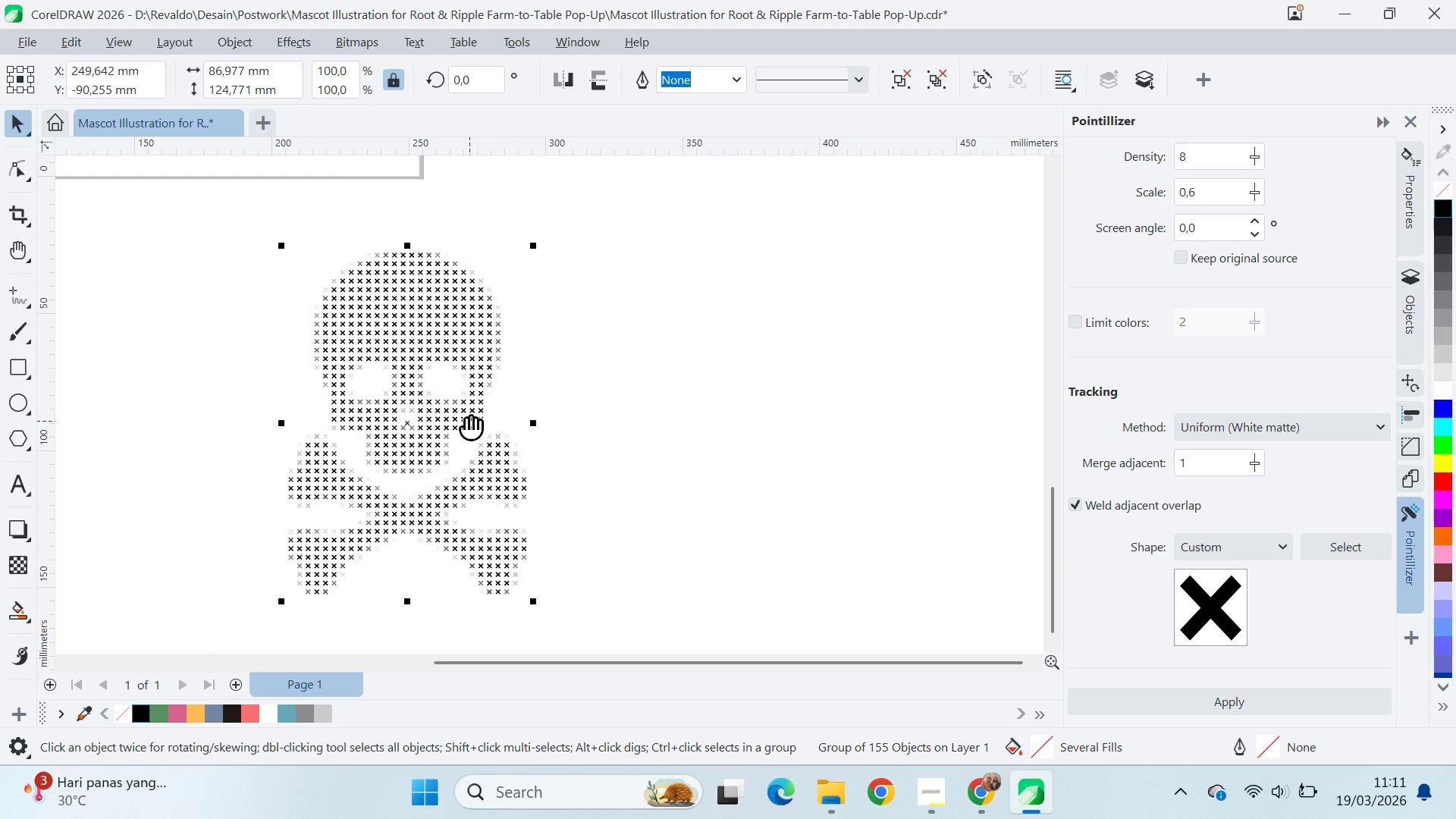 
key(V)
 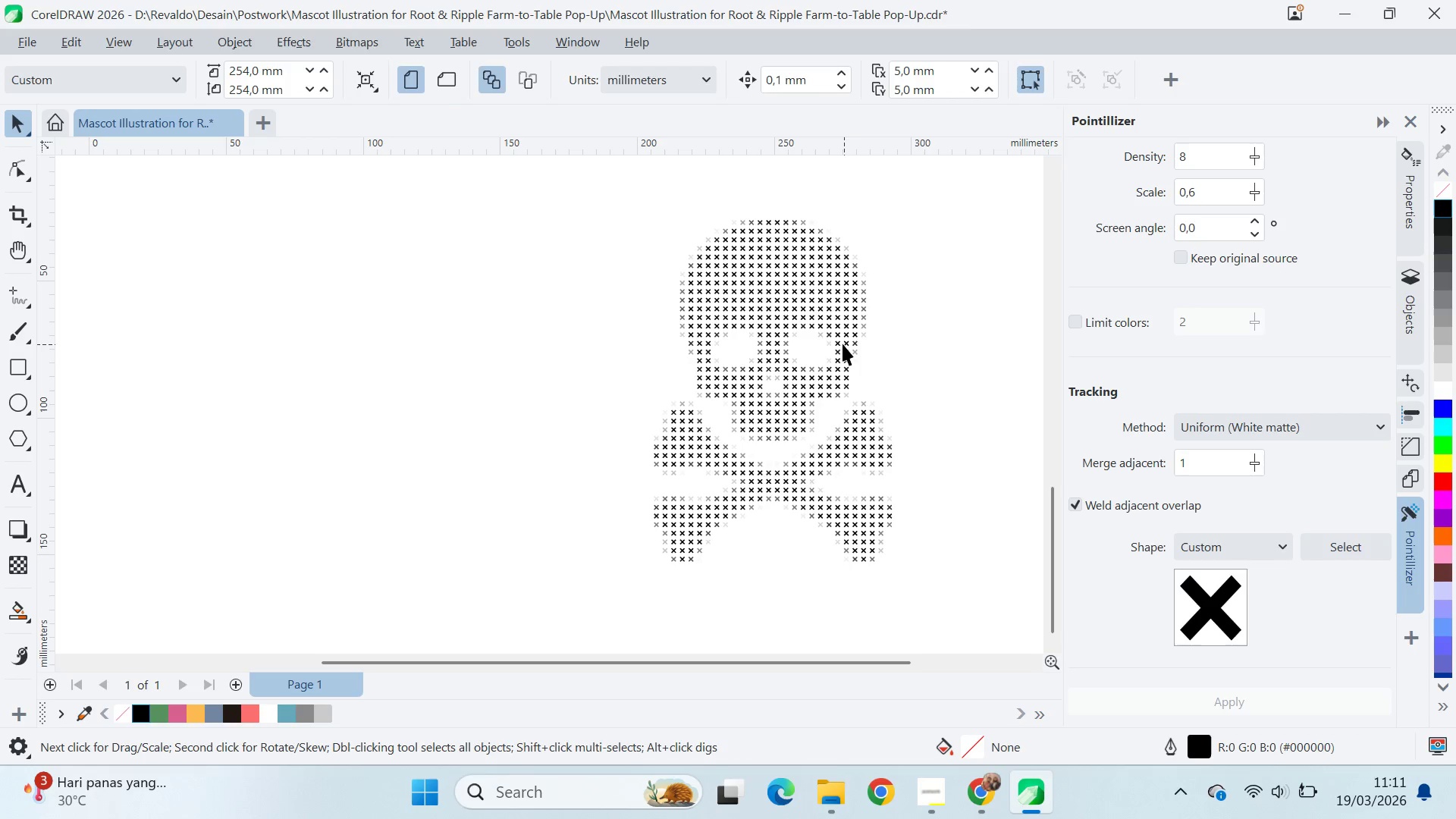 
double_click([842, 343])
 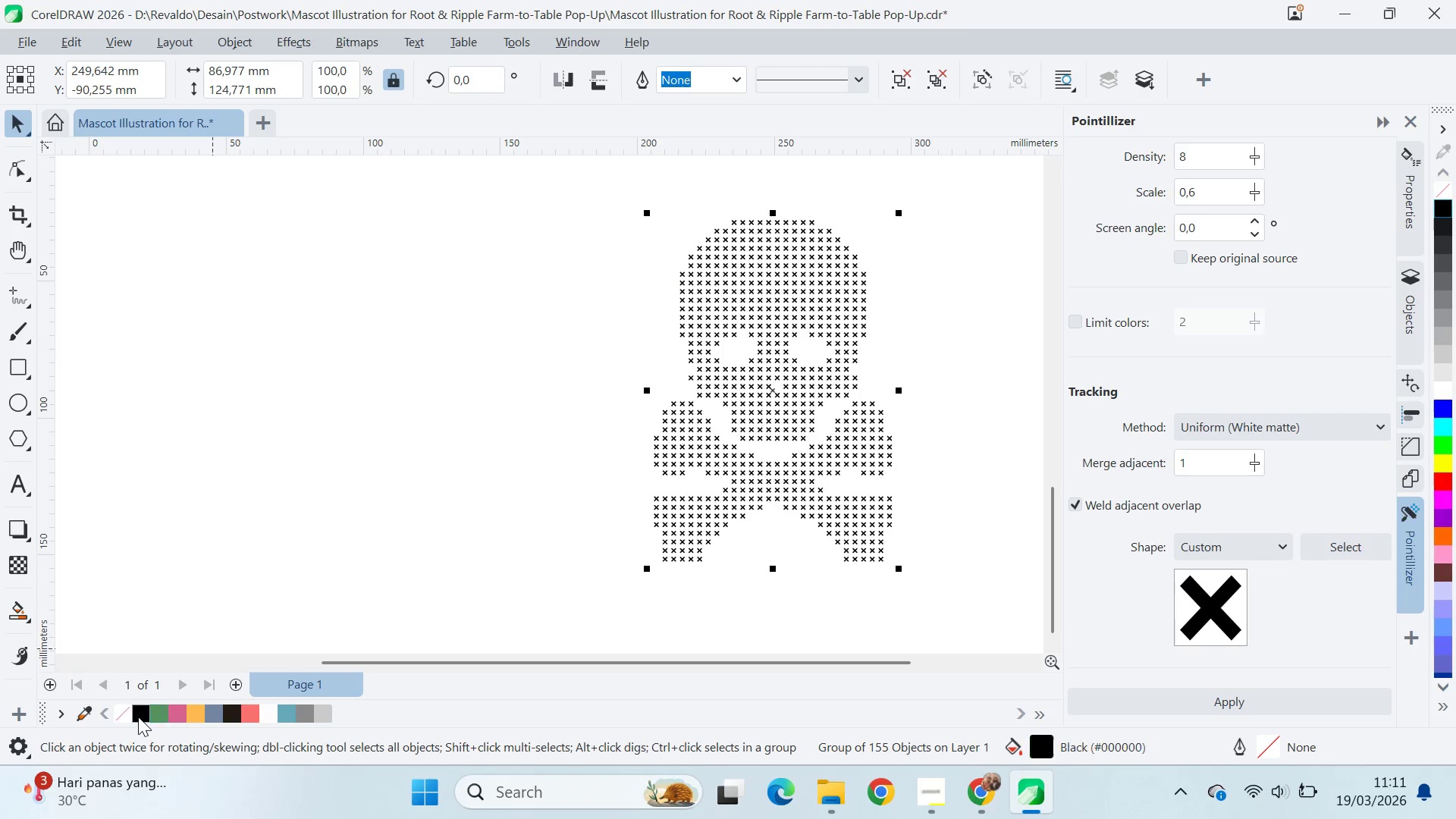 
key(Control+Z)
 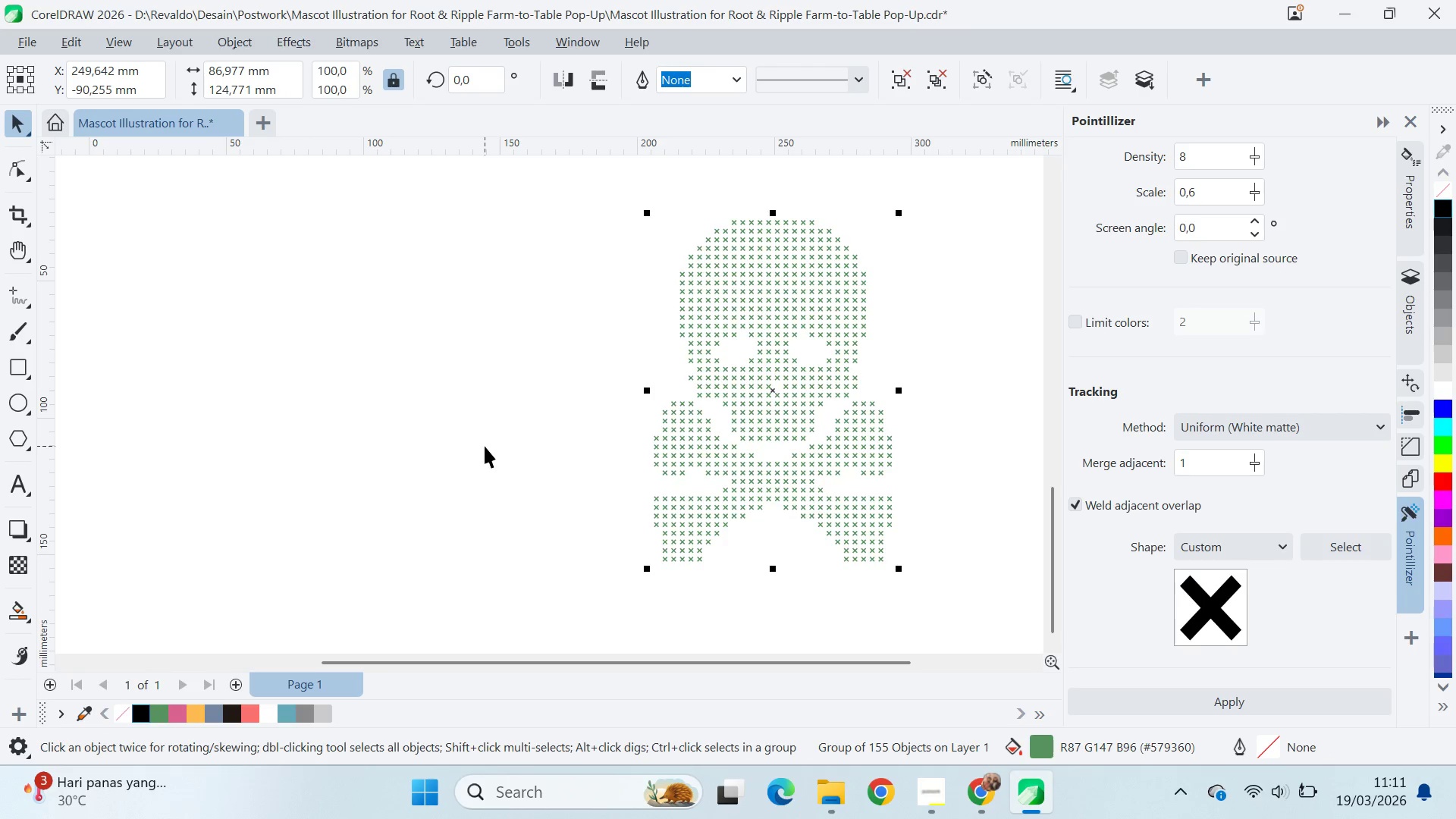 
key(Control+Z)
 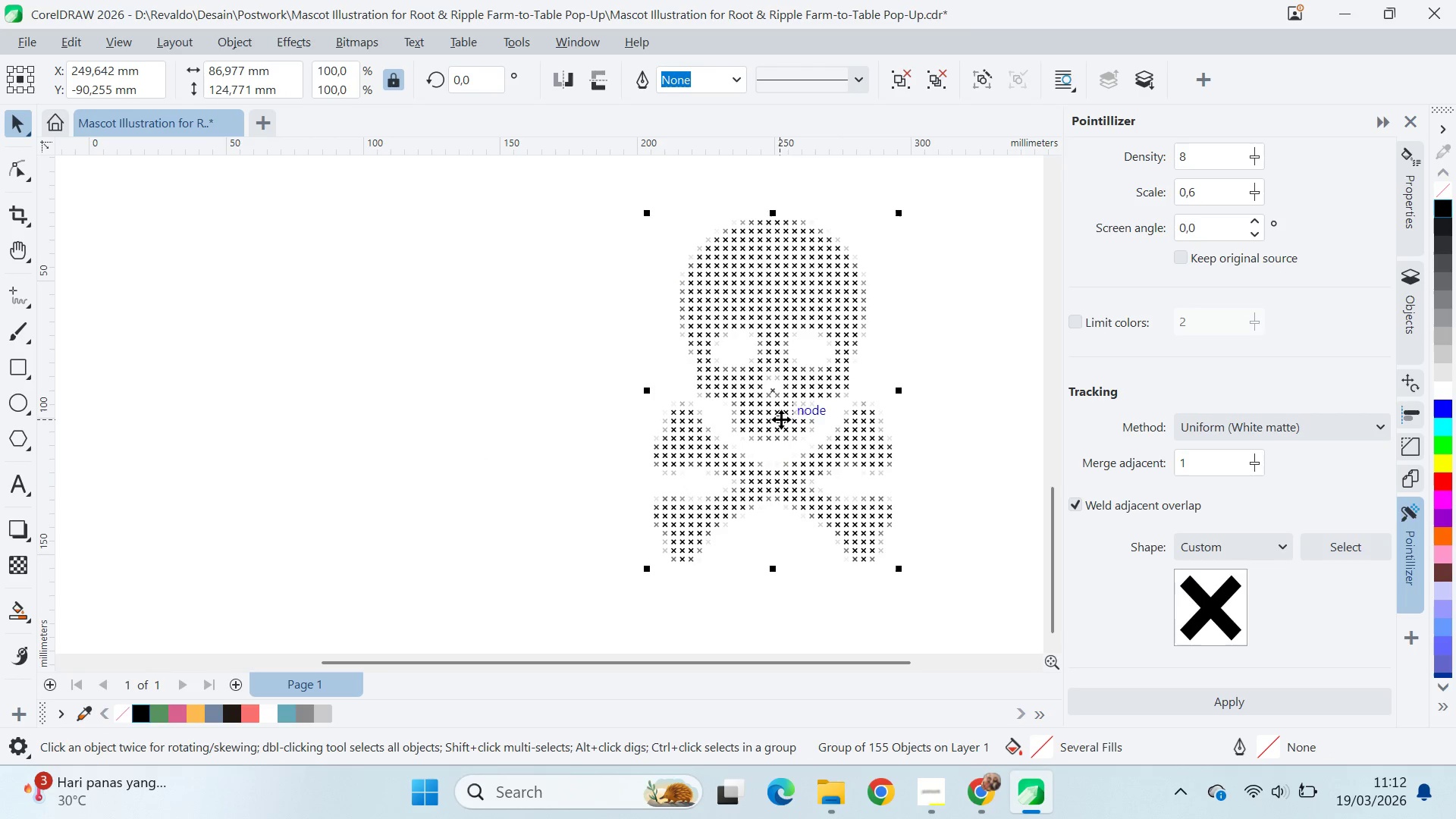 
scroll: coordinate [790, 394], scroll_direction: up, amount: 1.0
 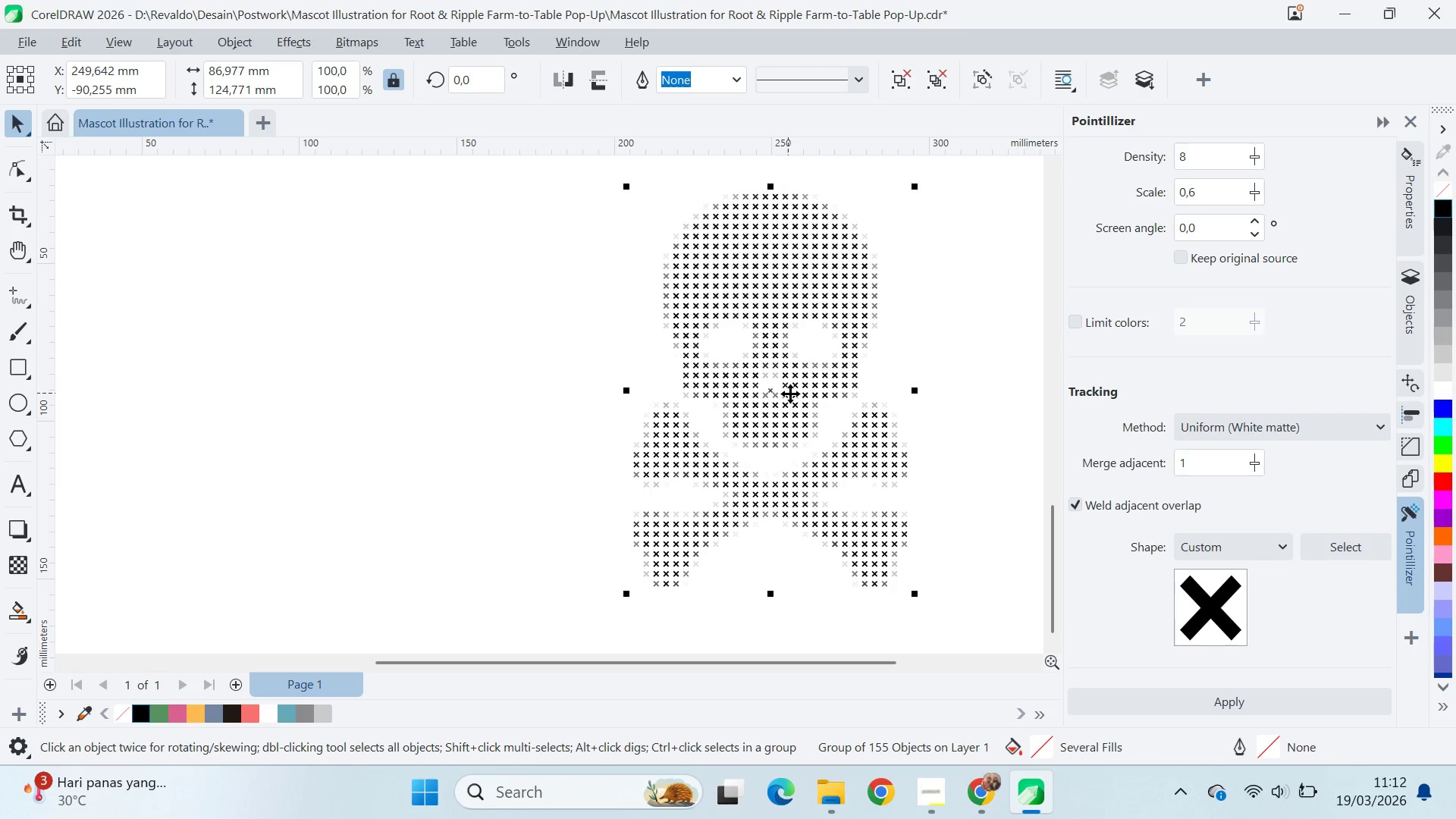 
right_click([790, 394])
 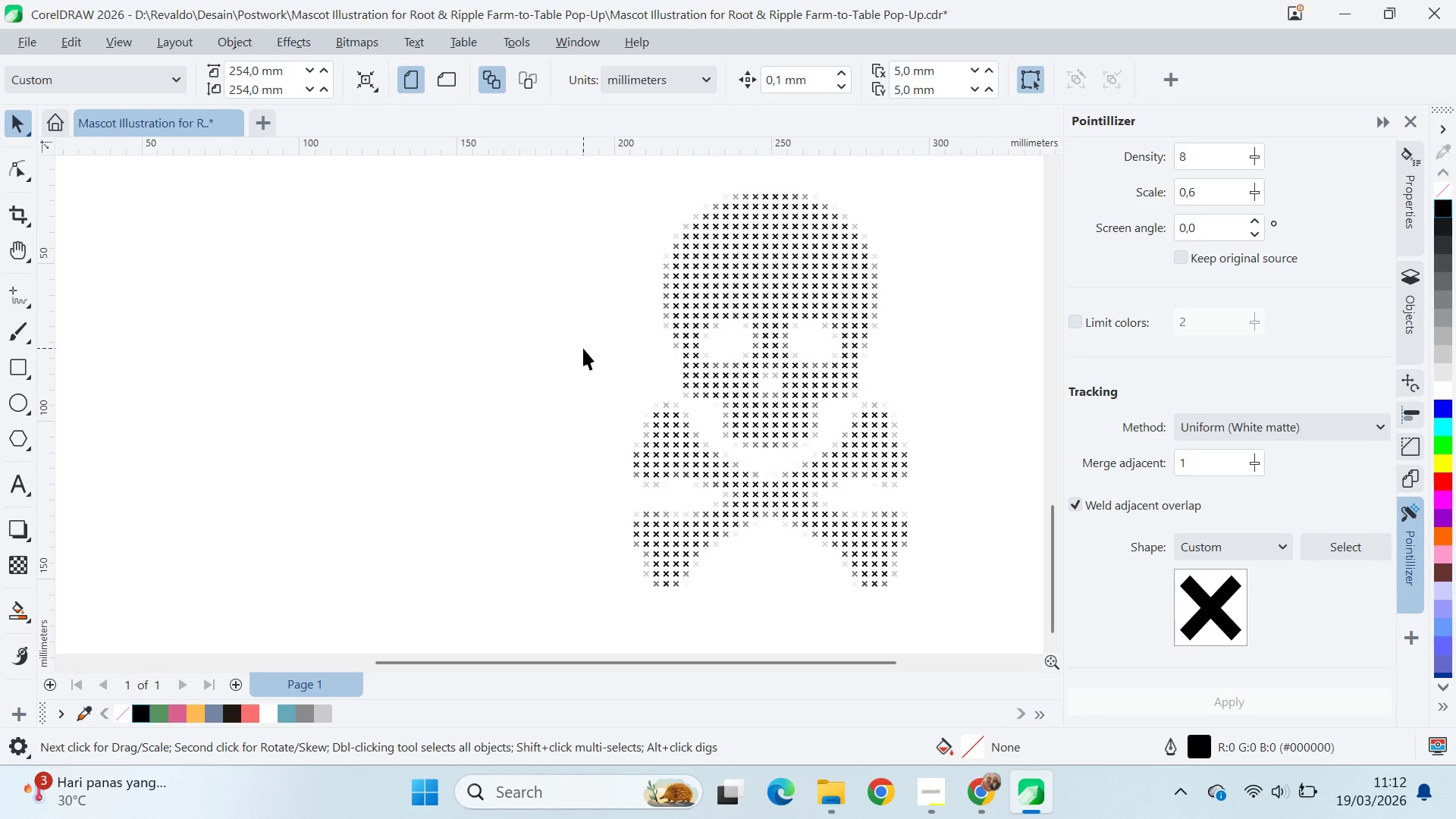 
key(Q)
 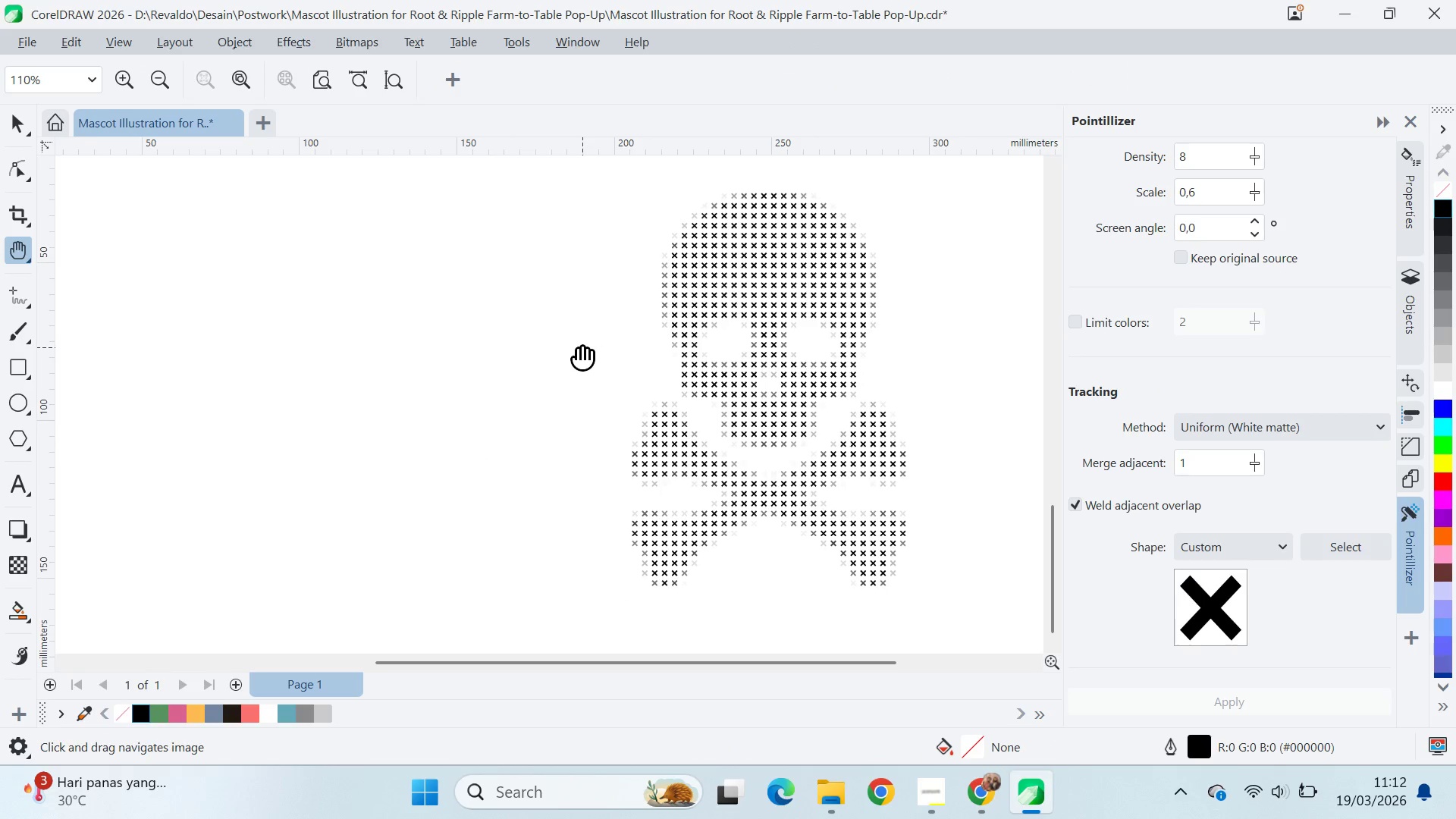 
left_click_drag(start_coordinate=[583, 348], to_coordinate=[291, 408])
 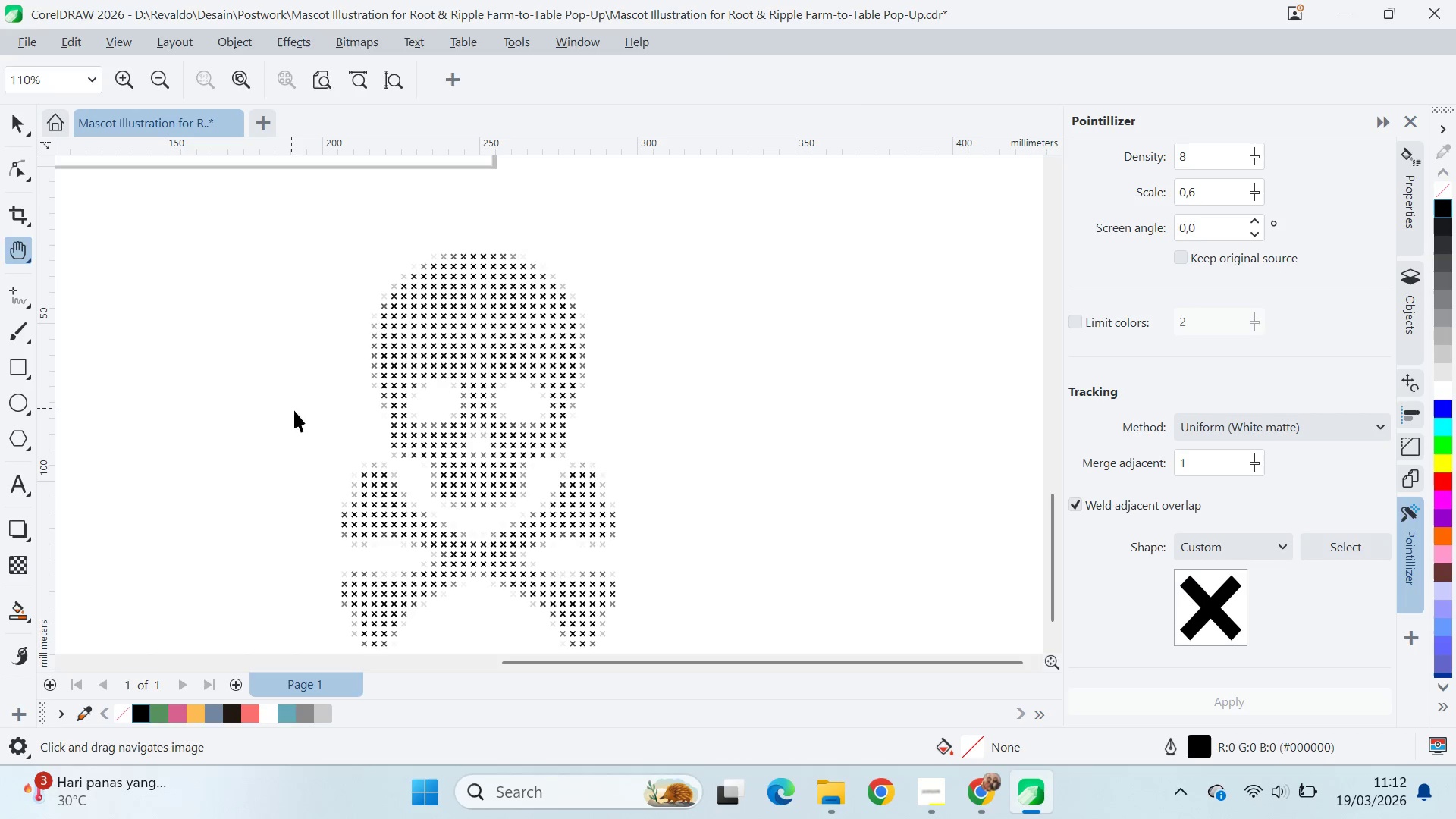 
key(V)
 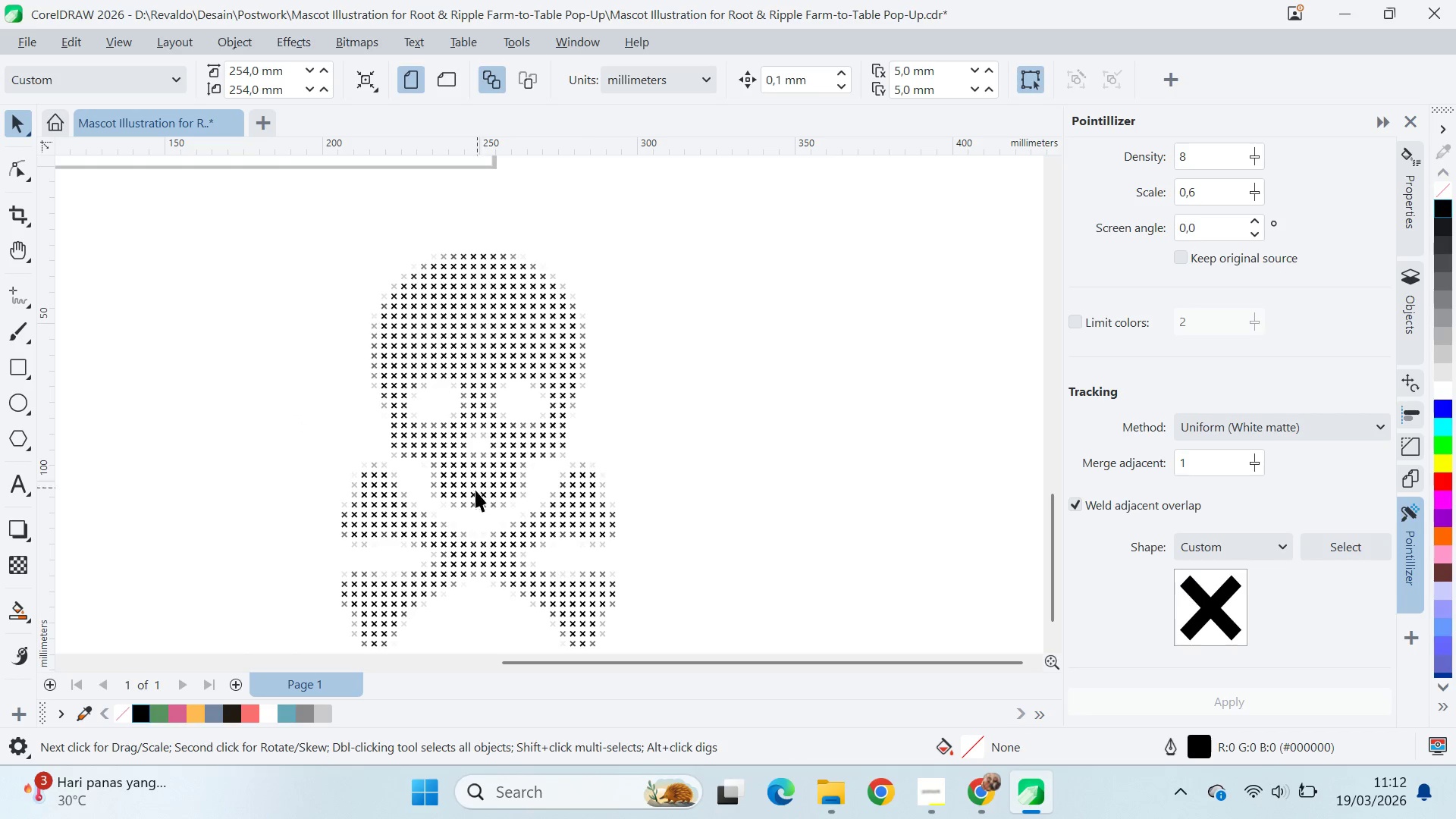 
left_click([445, 504])
 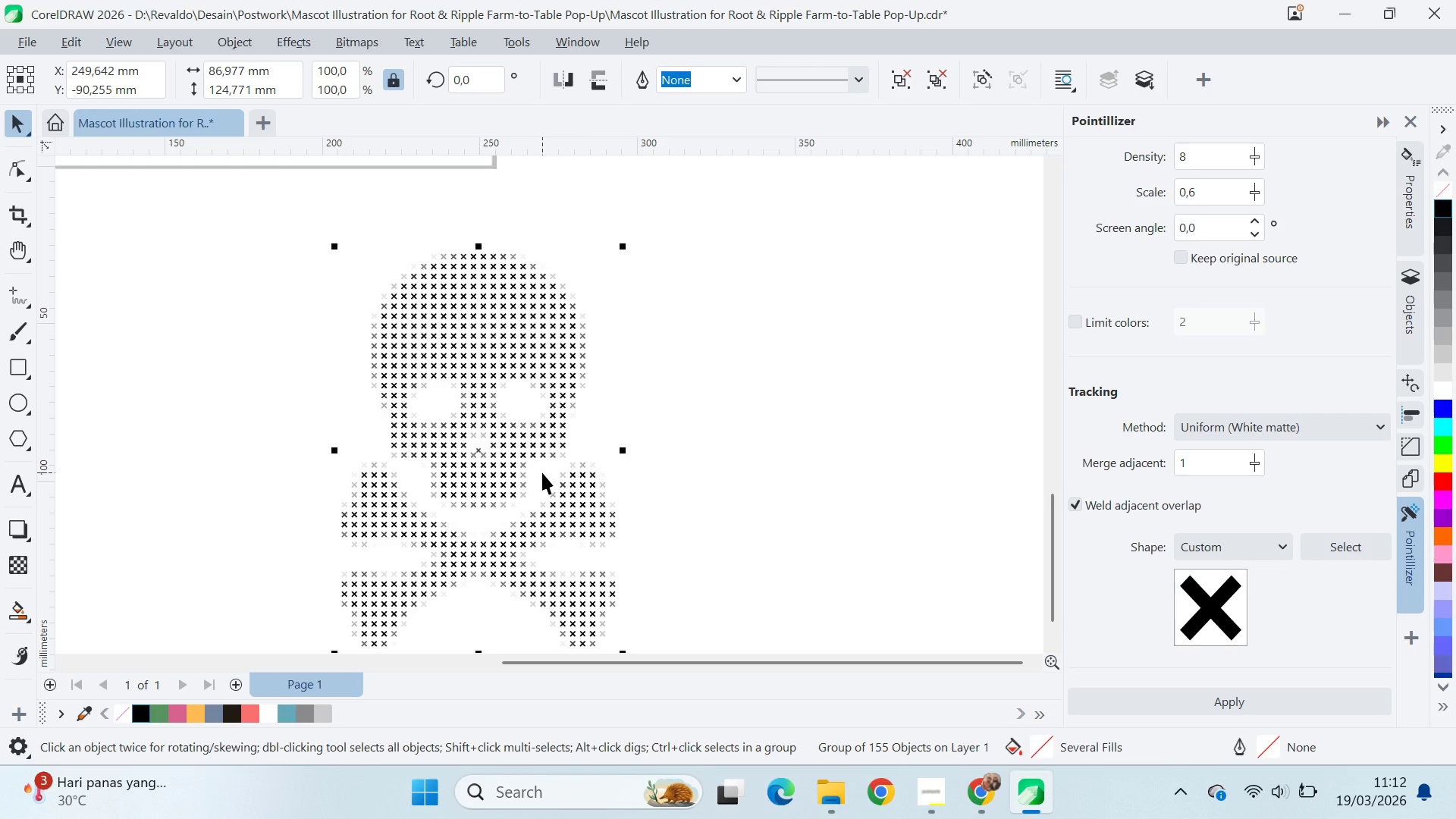 
key(Control+Z)
 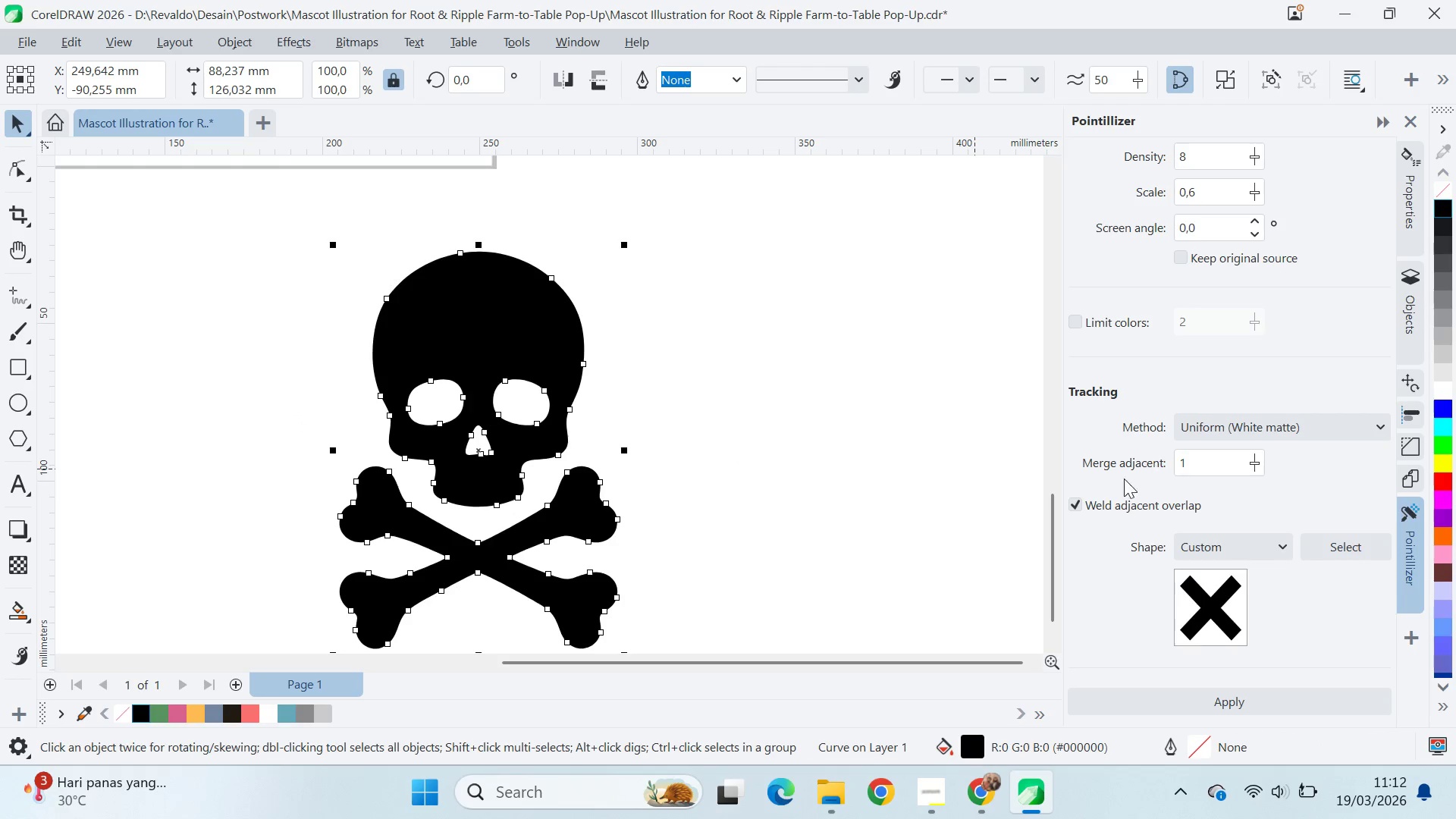 
double_click([1114, 500])
 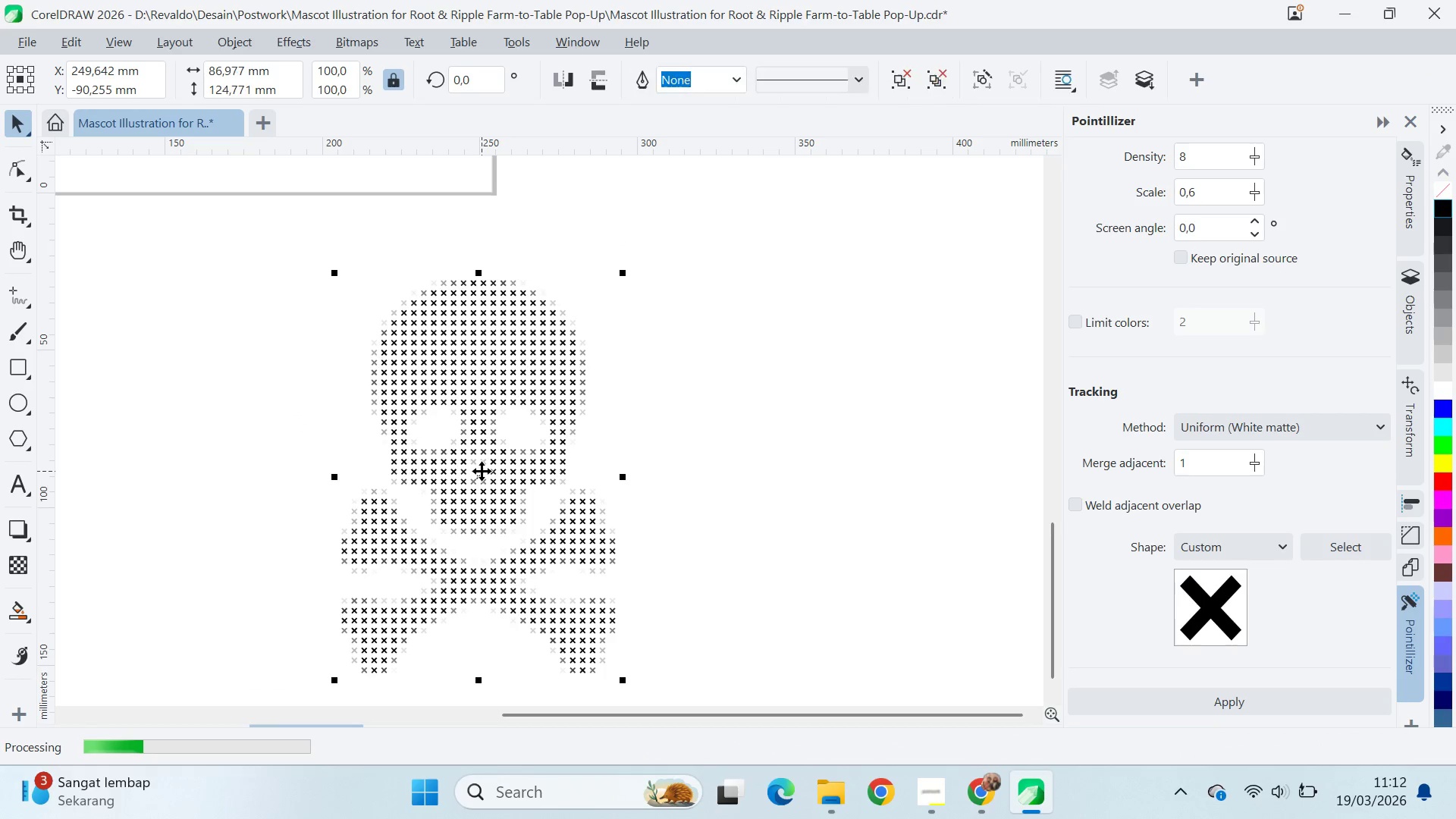 
key(Control+Z)
 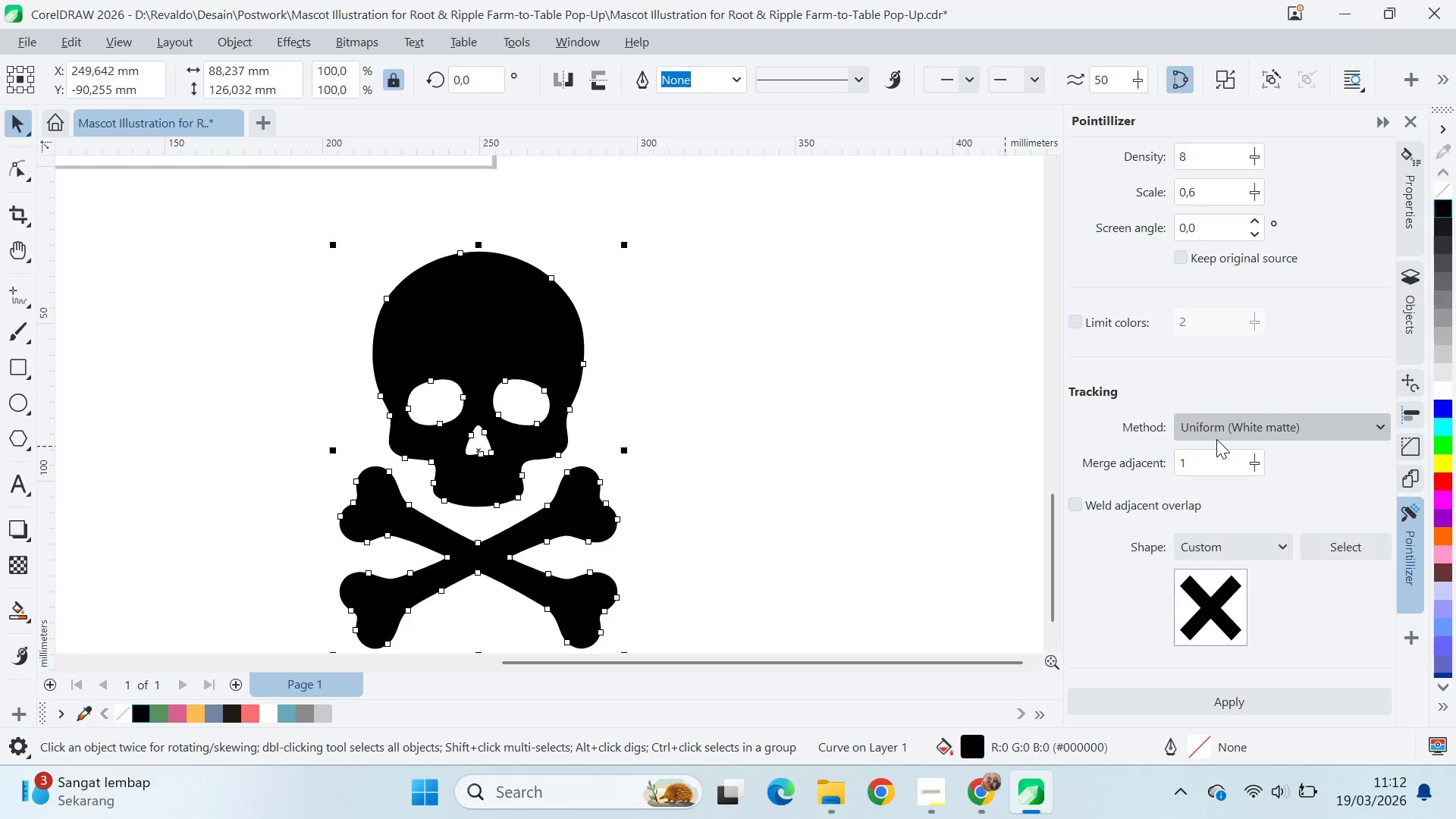 
scroll: coordinate [1216, 437], scroll_direction: down, amount: 4.0
 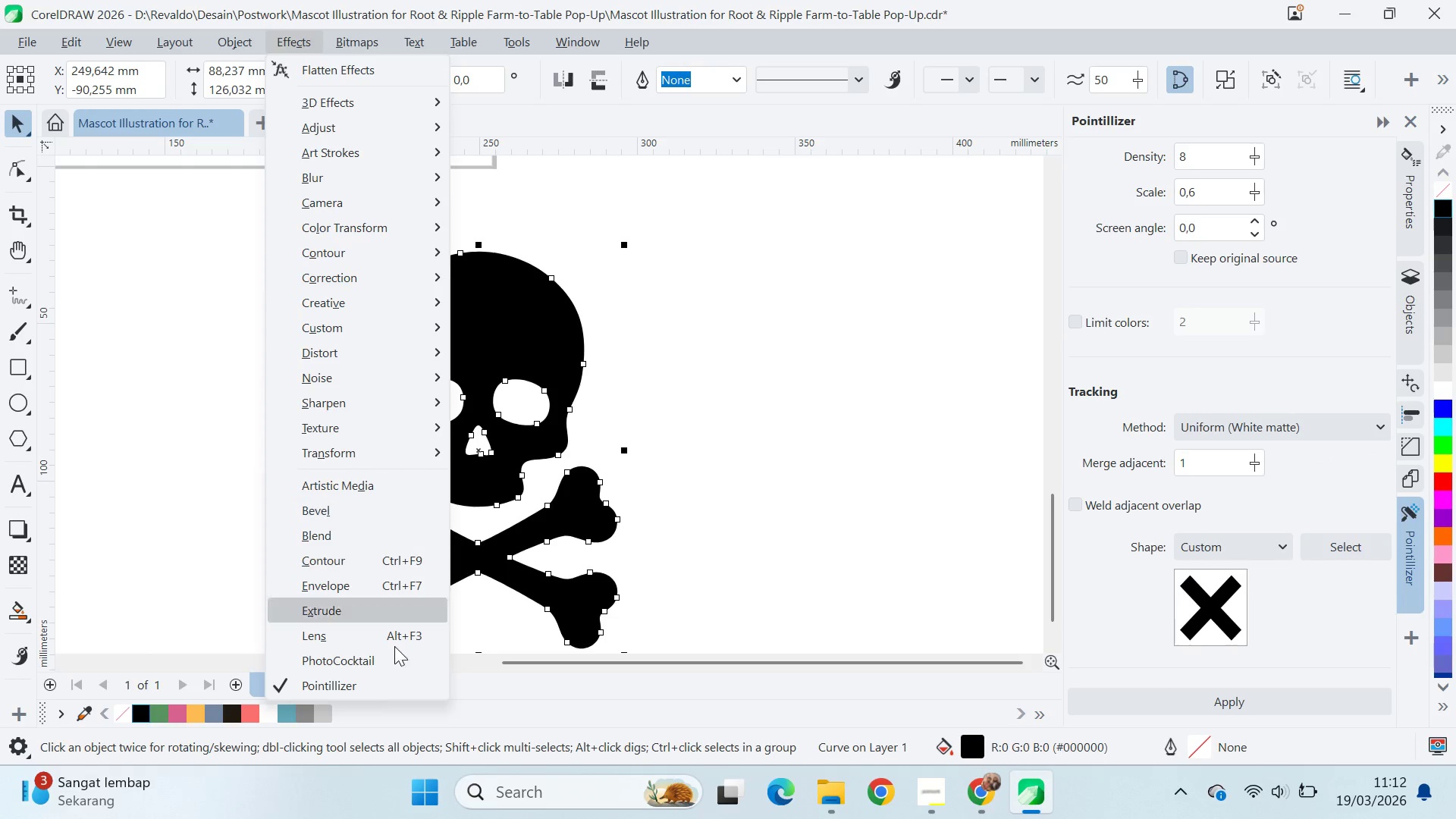 
wait(7.6)
 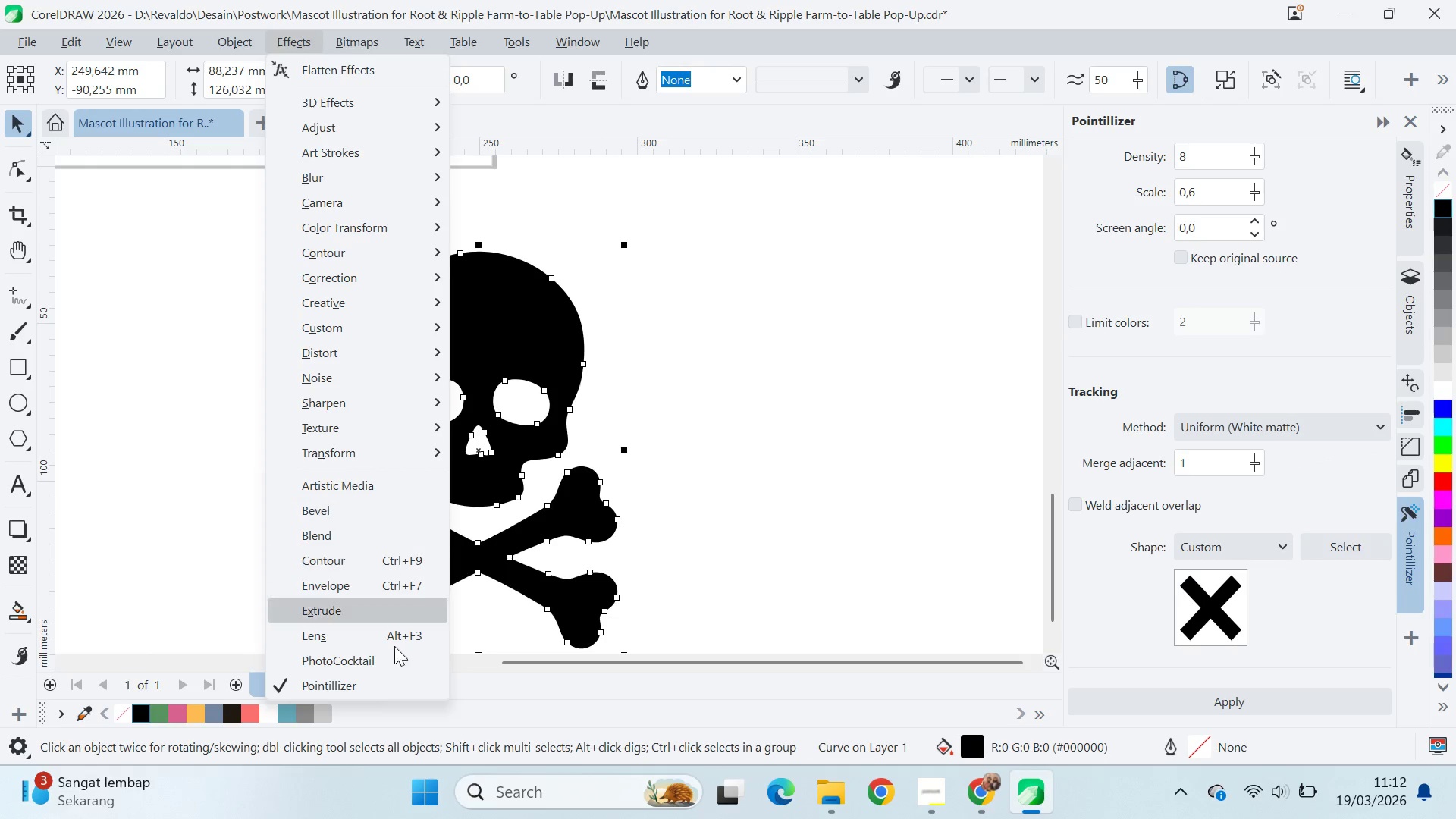 
scroll: coordinate [1326, 488], scroll_direction: down, amount: 13.0
 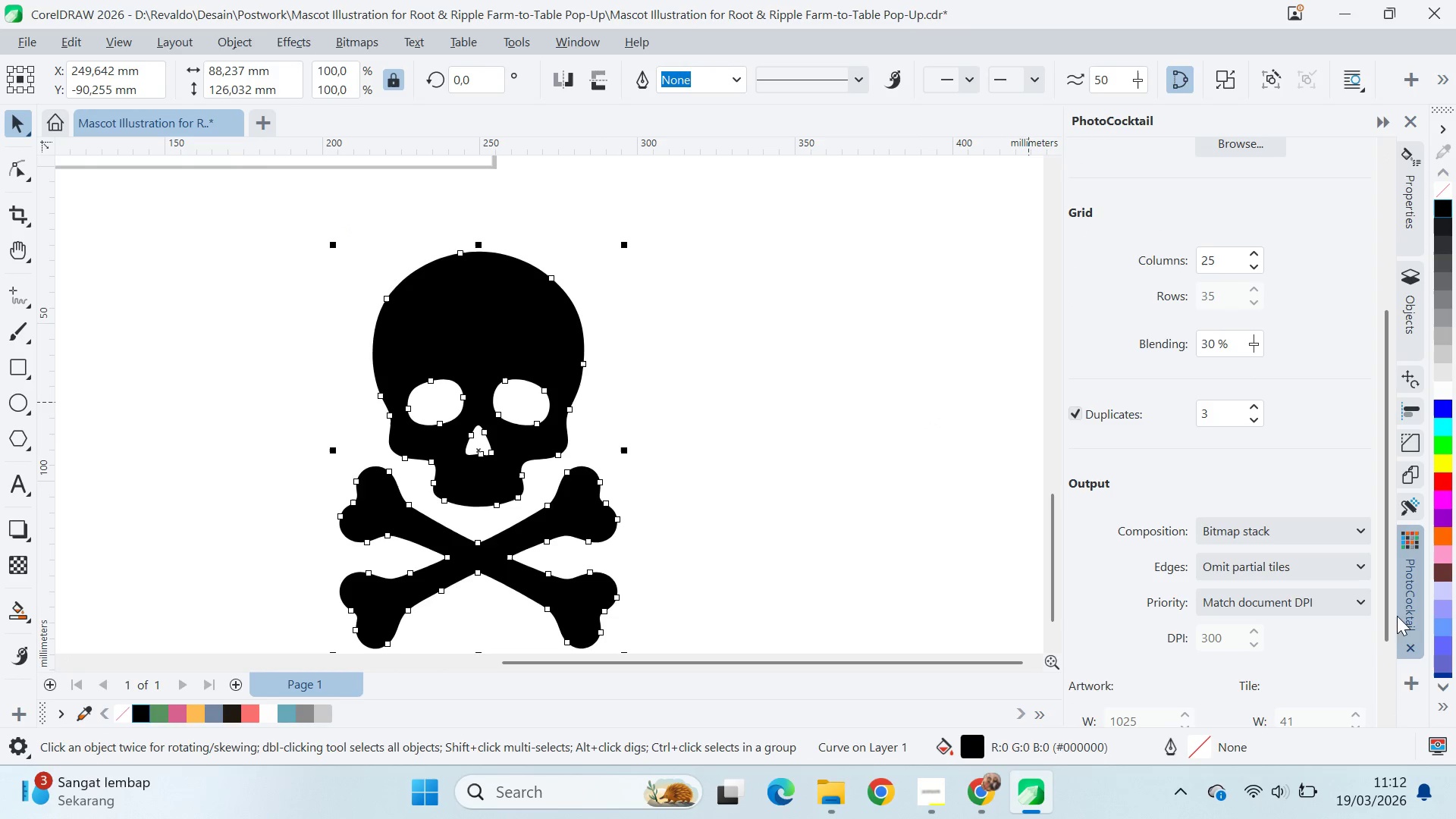 
mouse_move([1392, 628])
 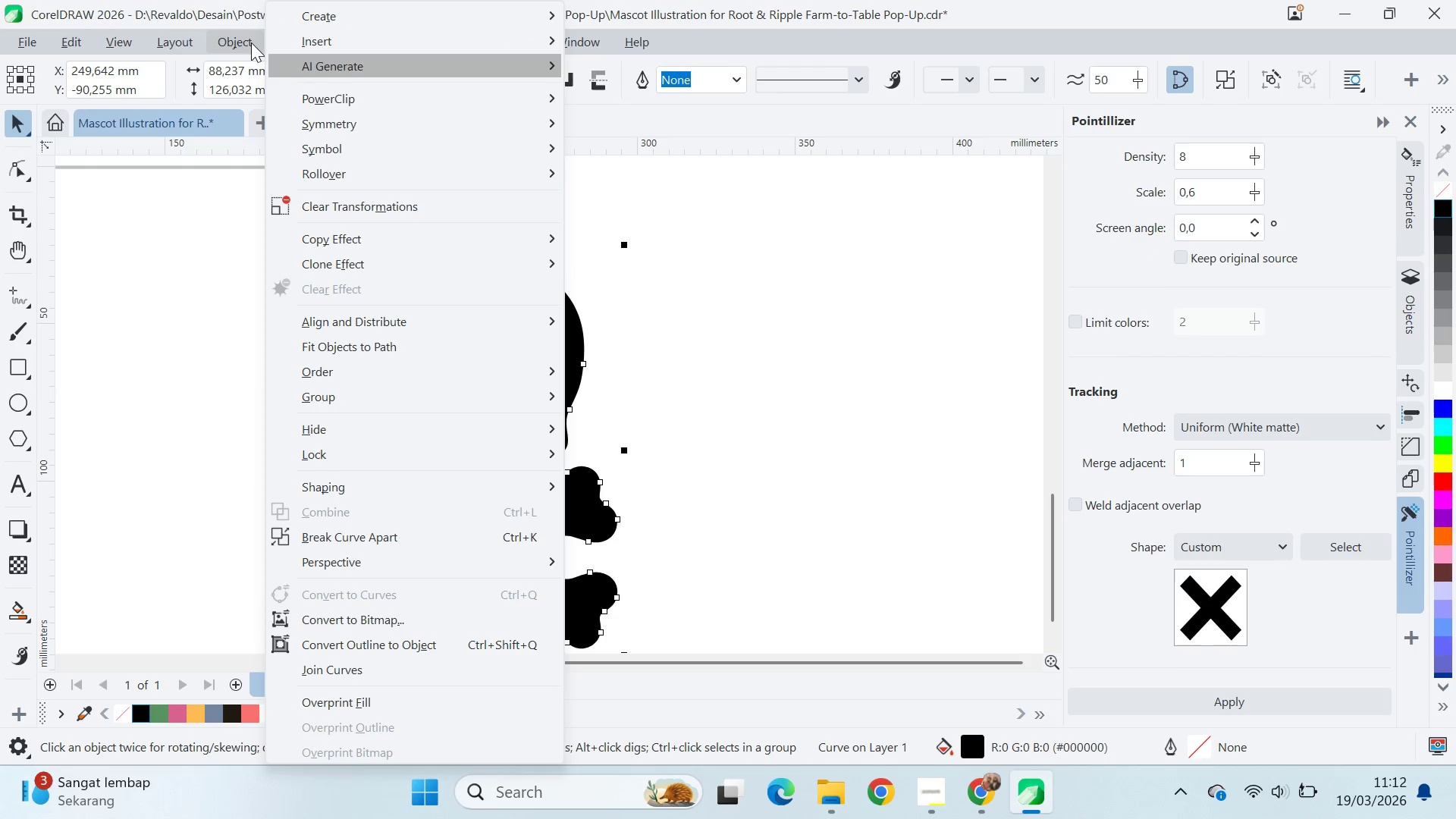 
left_click([251, 43])
 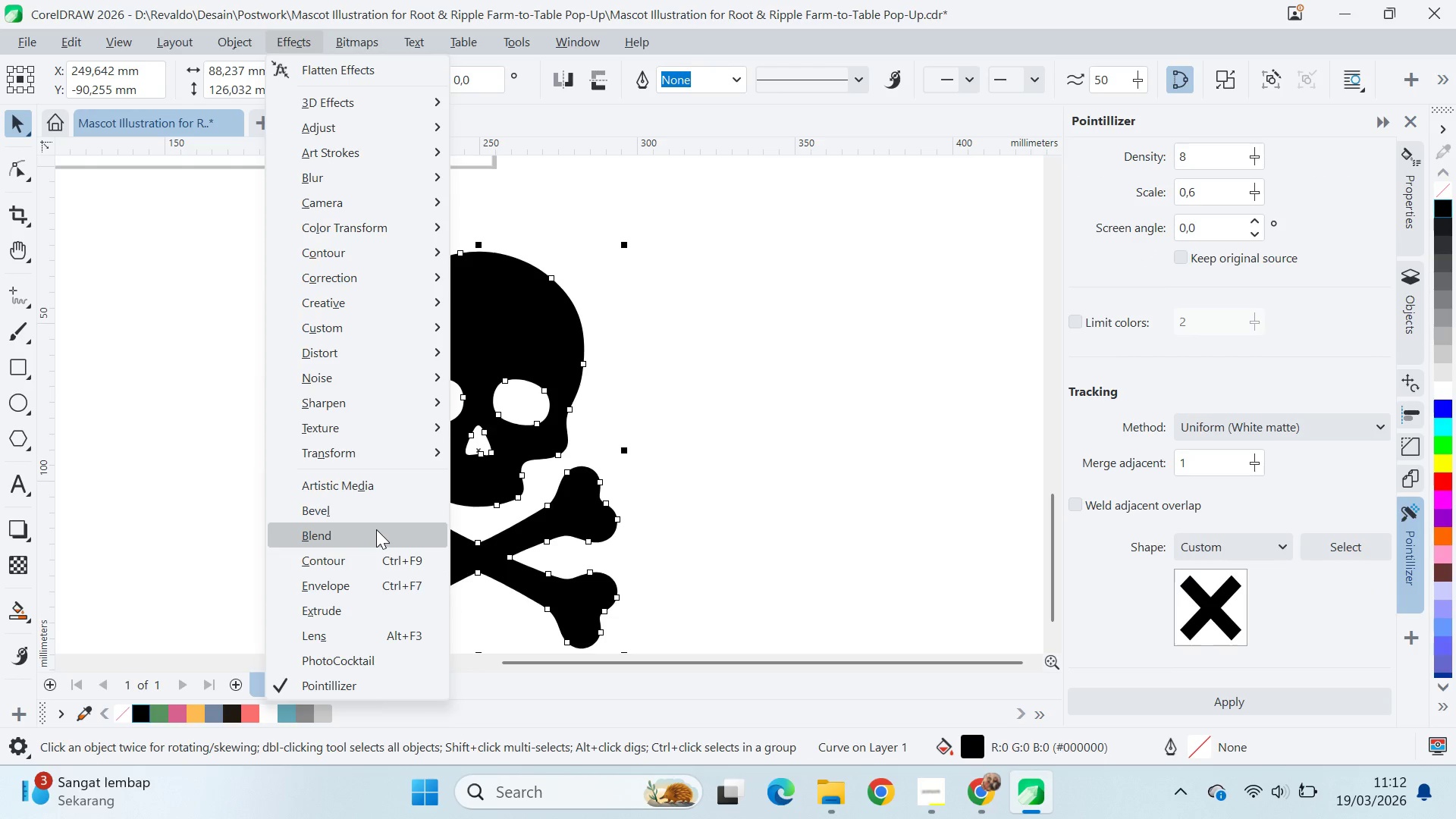 
wait(5.23)
 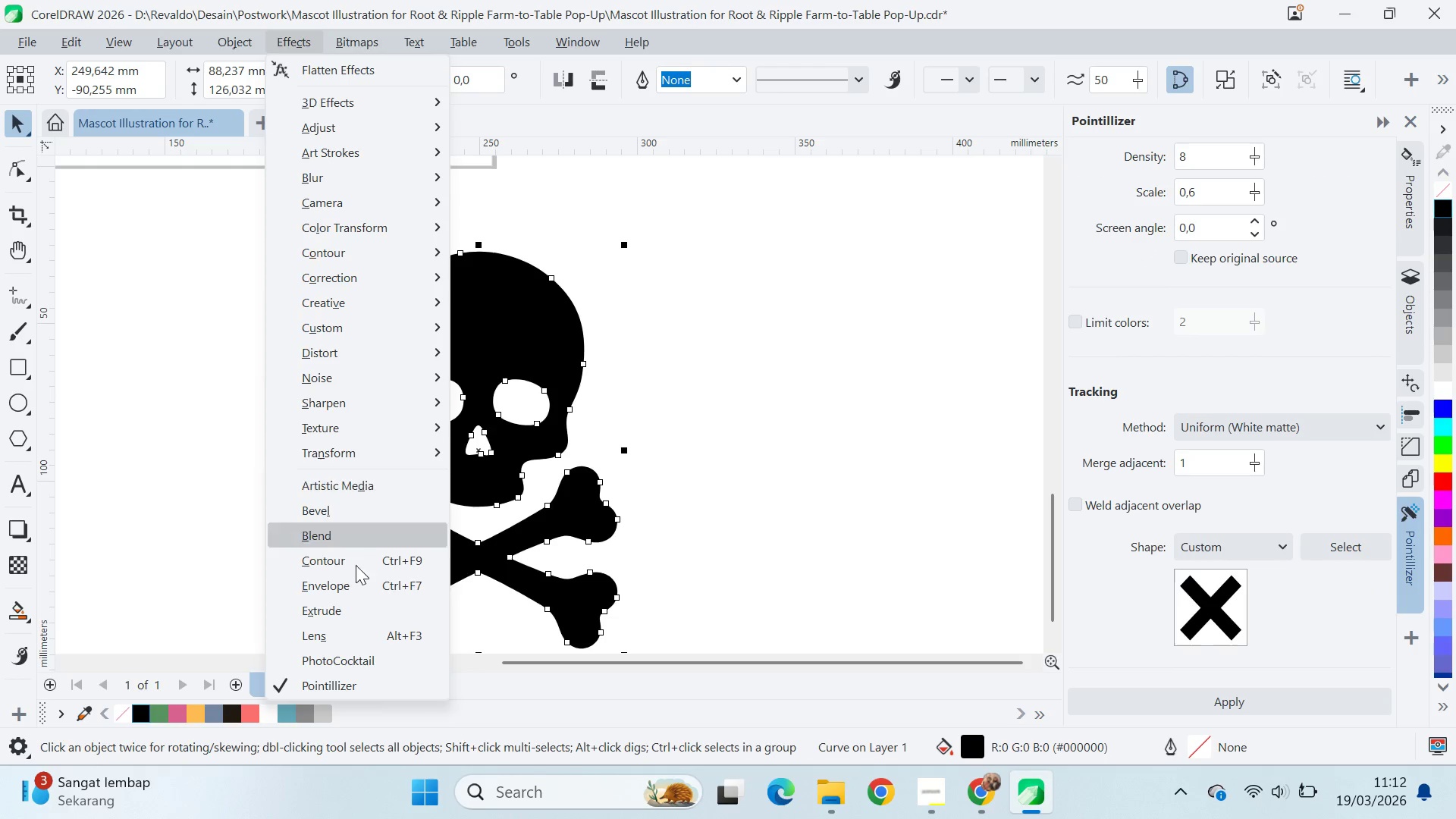 
left_click([375, 508])
 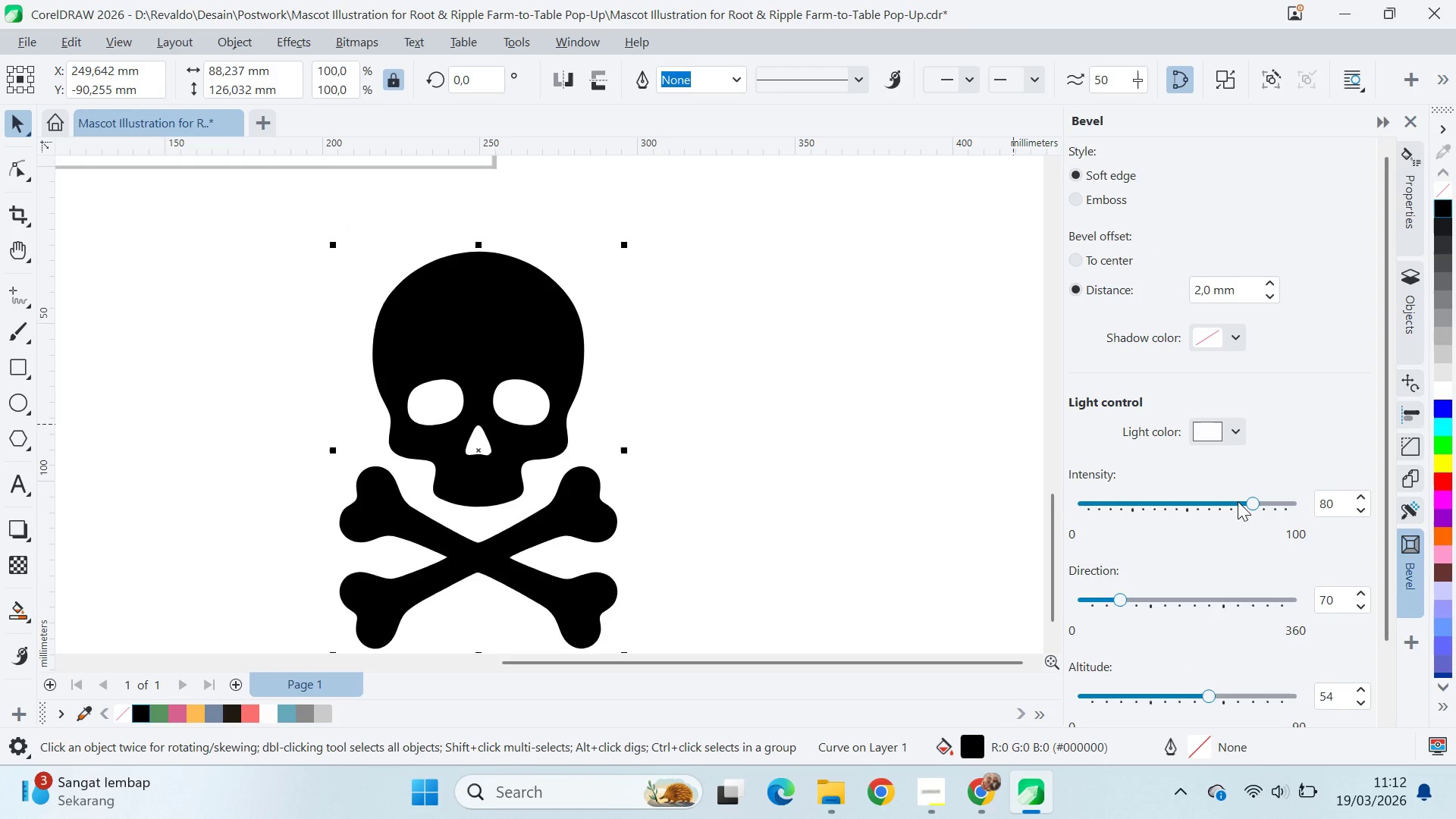 
scroll: coordinate [1296, 521], scroll_direction: down, amount: 5.0
 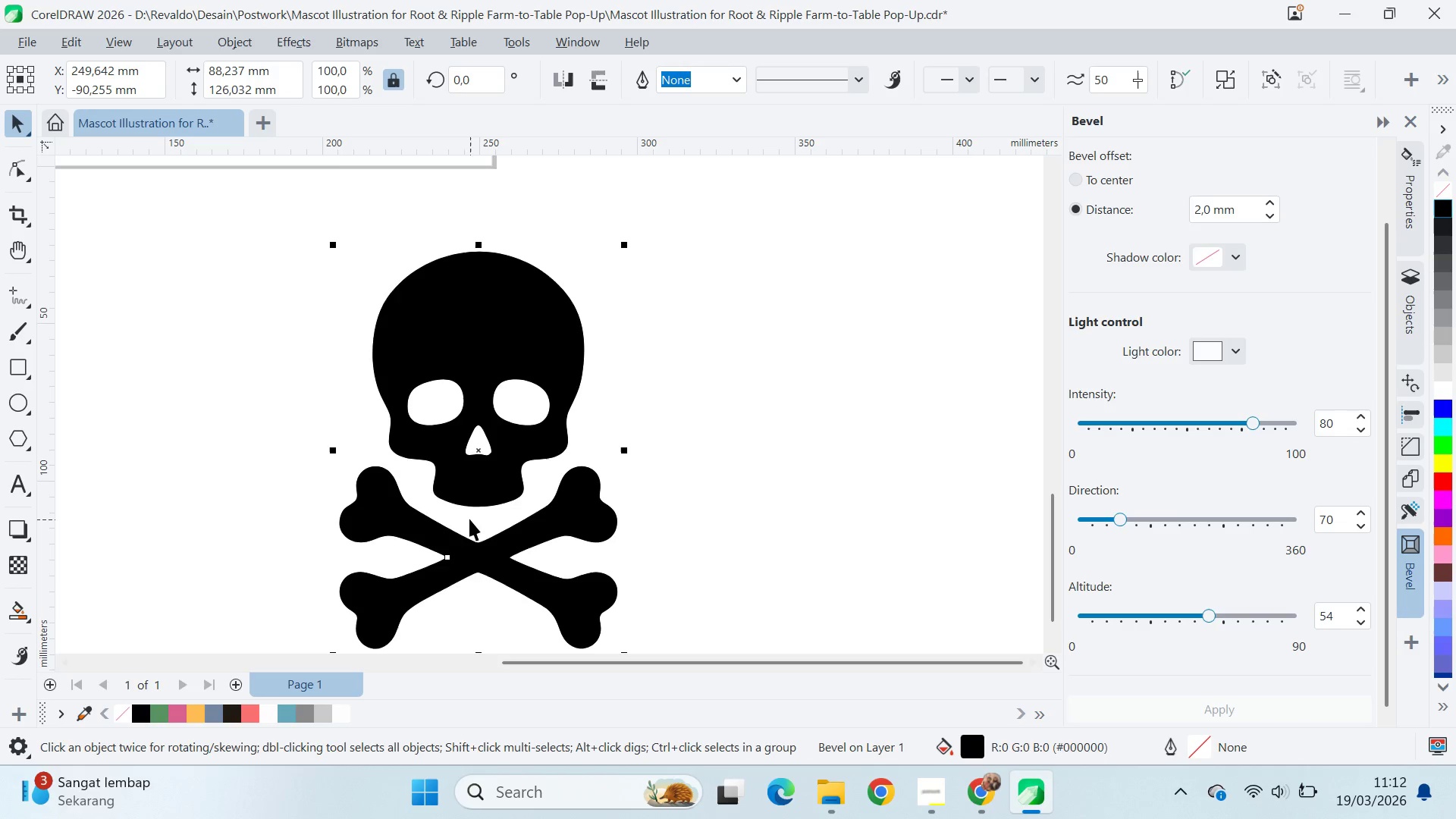 
left_click_drag(start_coordinate=[497, 544], to_coordinate=[872, 501])
 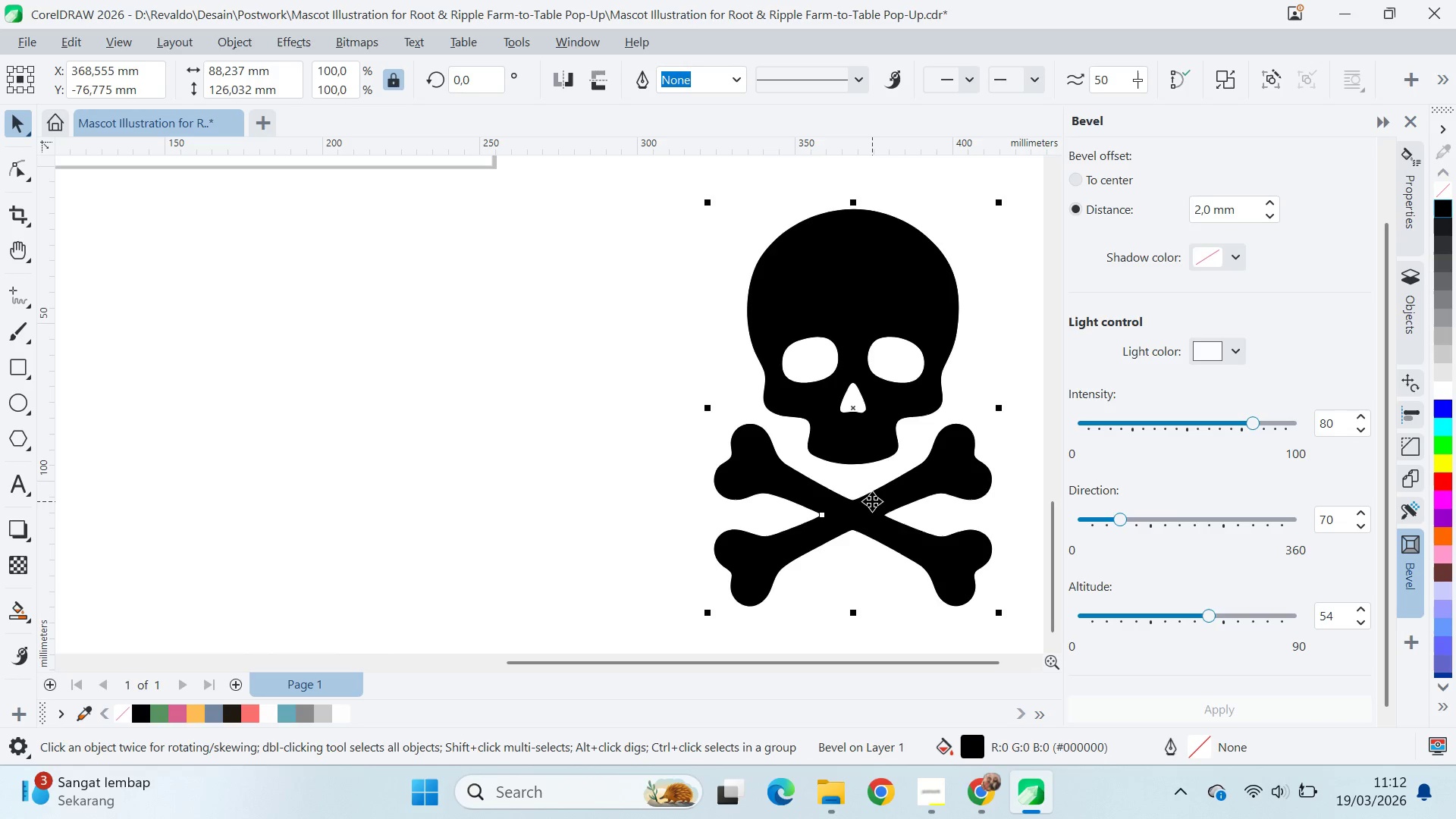 
key(Control+Z)
 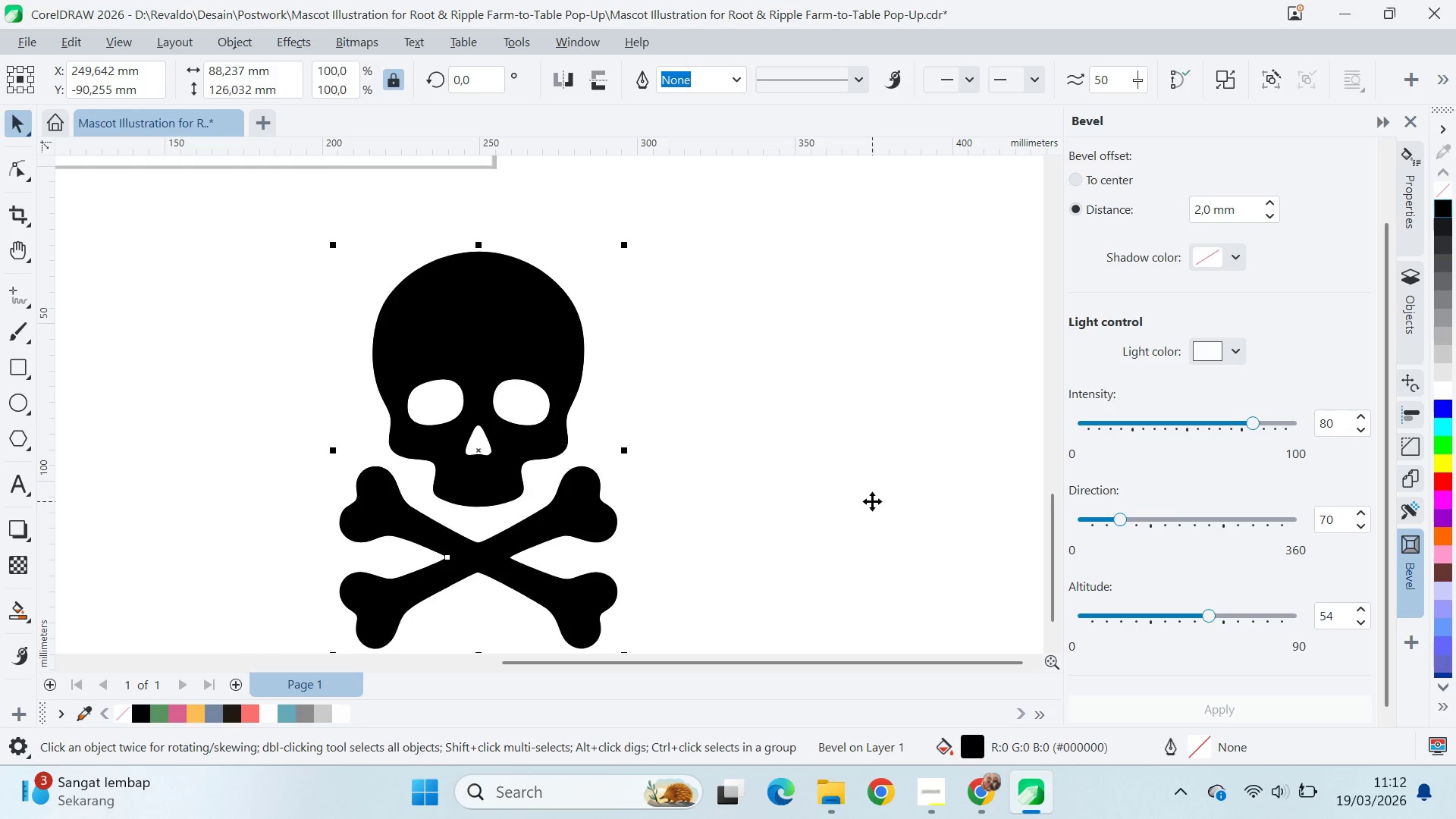 
key(Control+Z)
 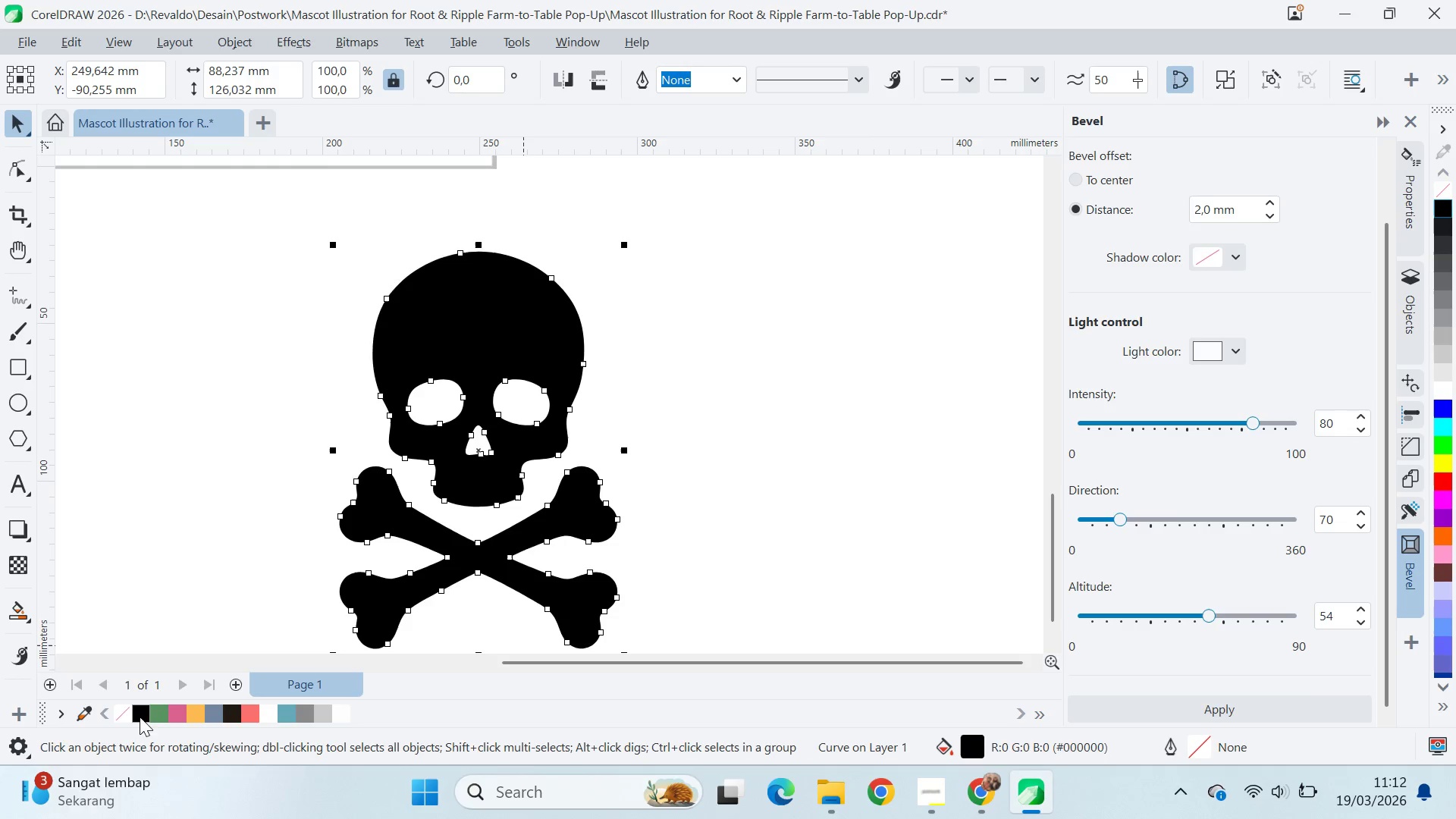 
left_click([162, 718])
 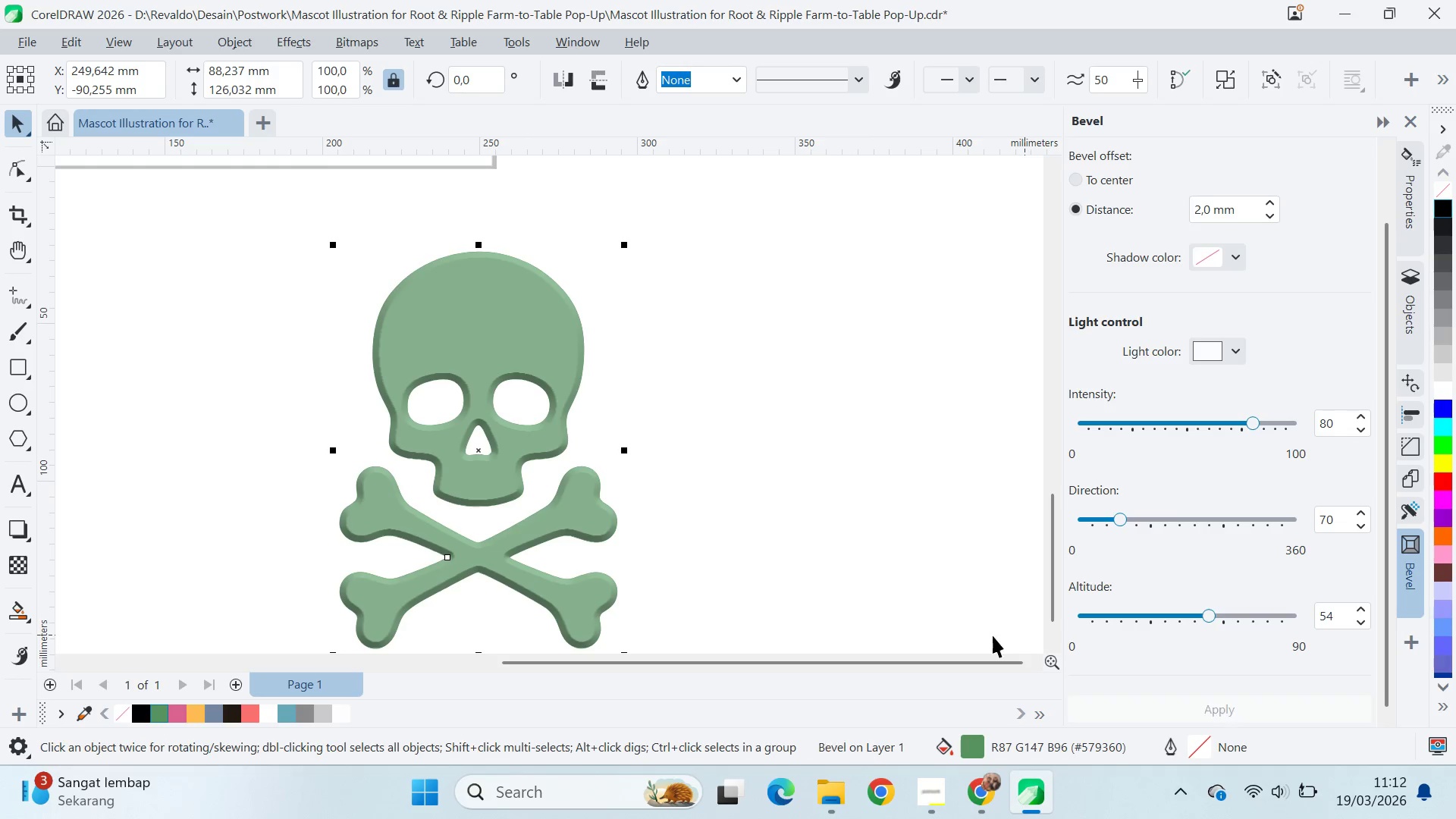 
left_click_drag(start_coordinate=[543, 546], to_coordinate=[883, 539])
 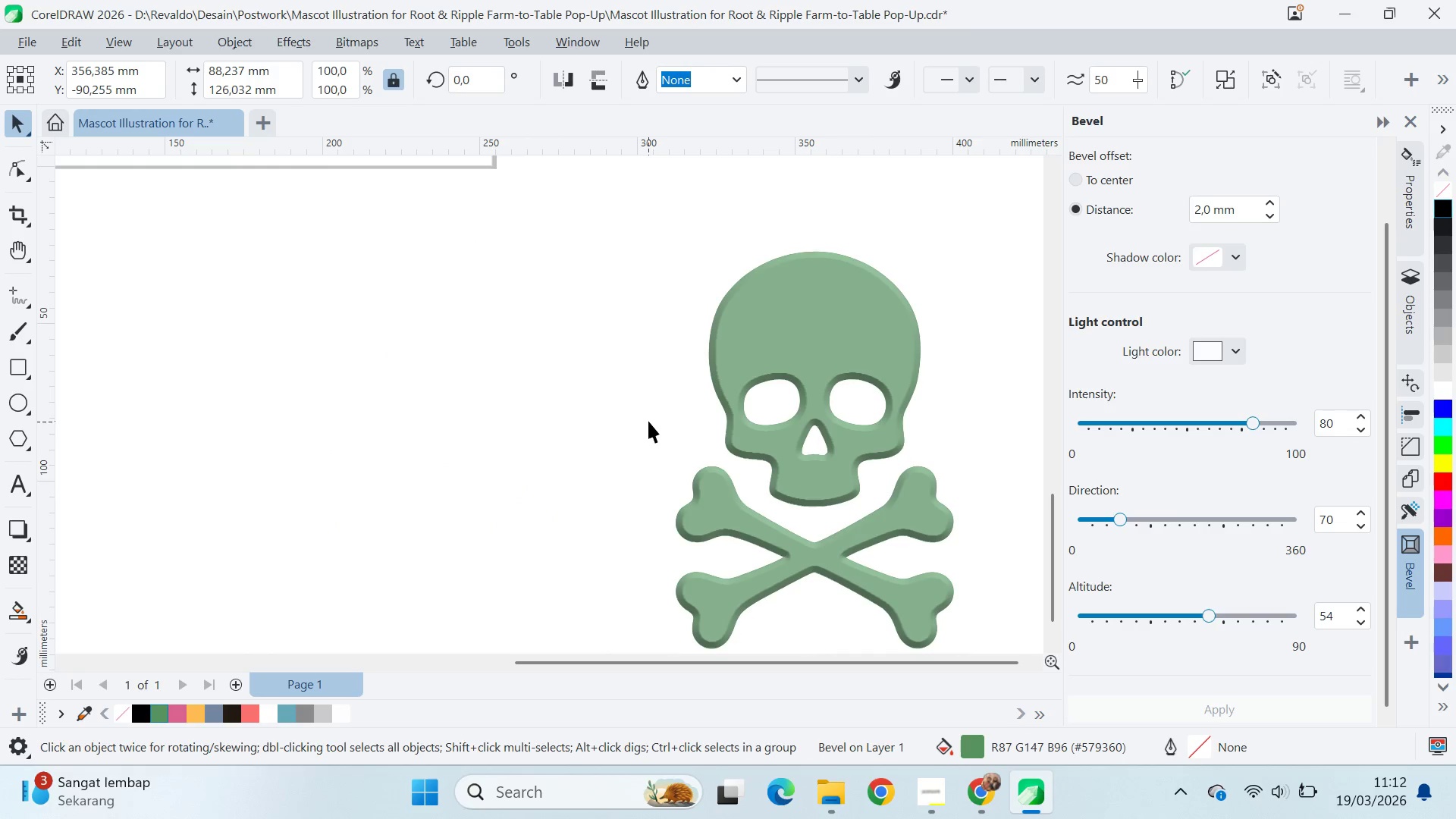 
hold_key(key=ShiftLeft, duration=0.42)
 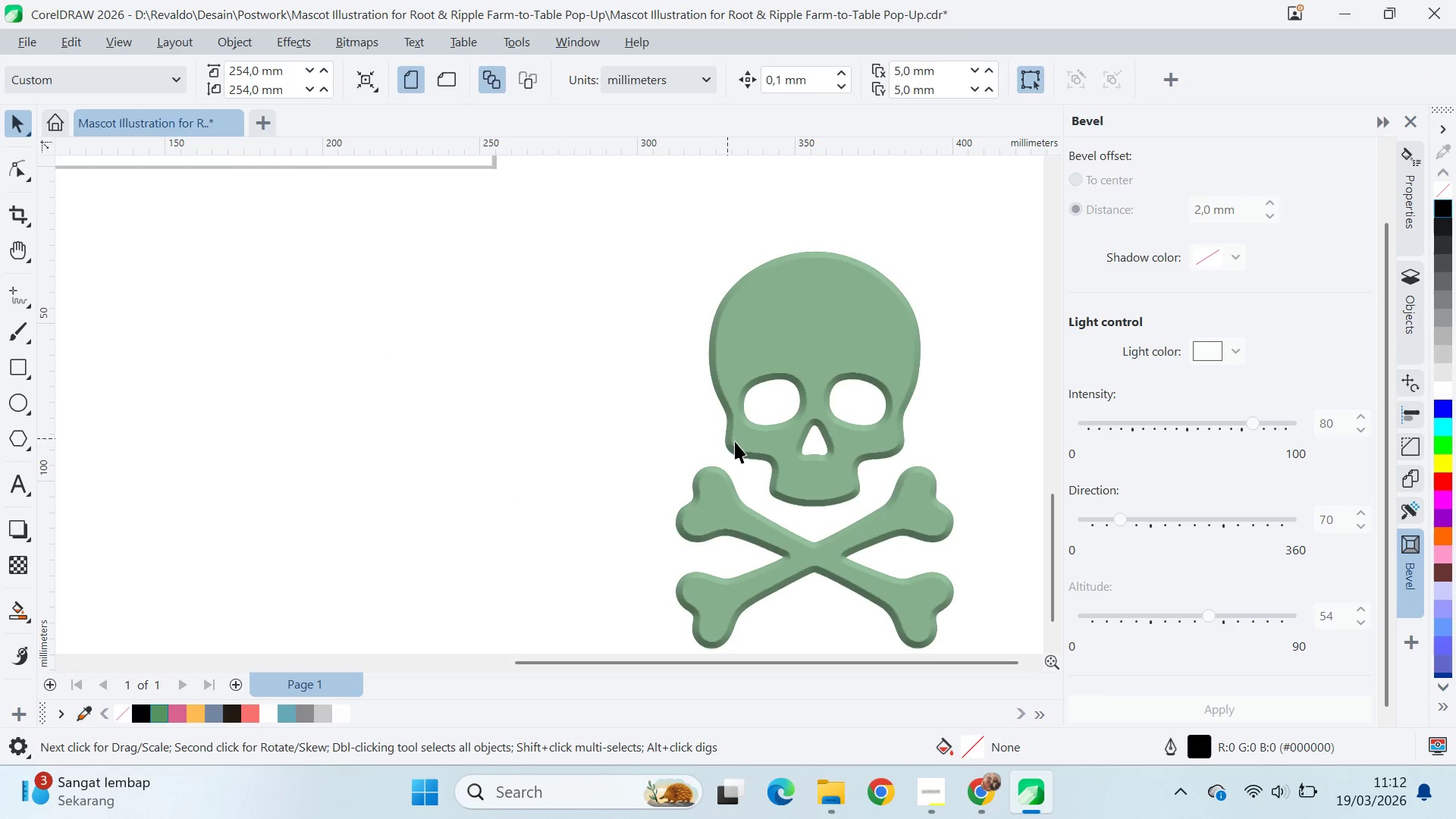 
key(Control+Z)
 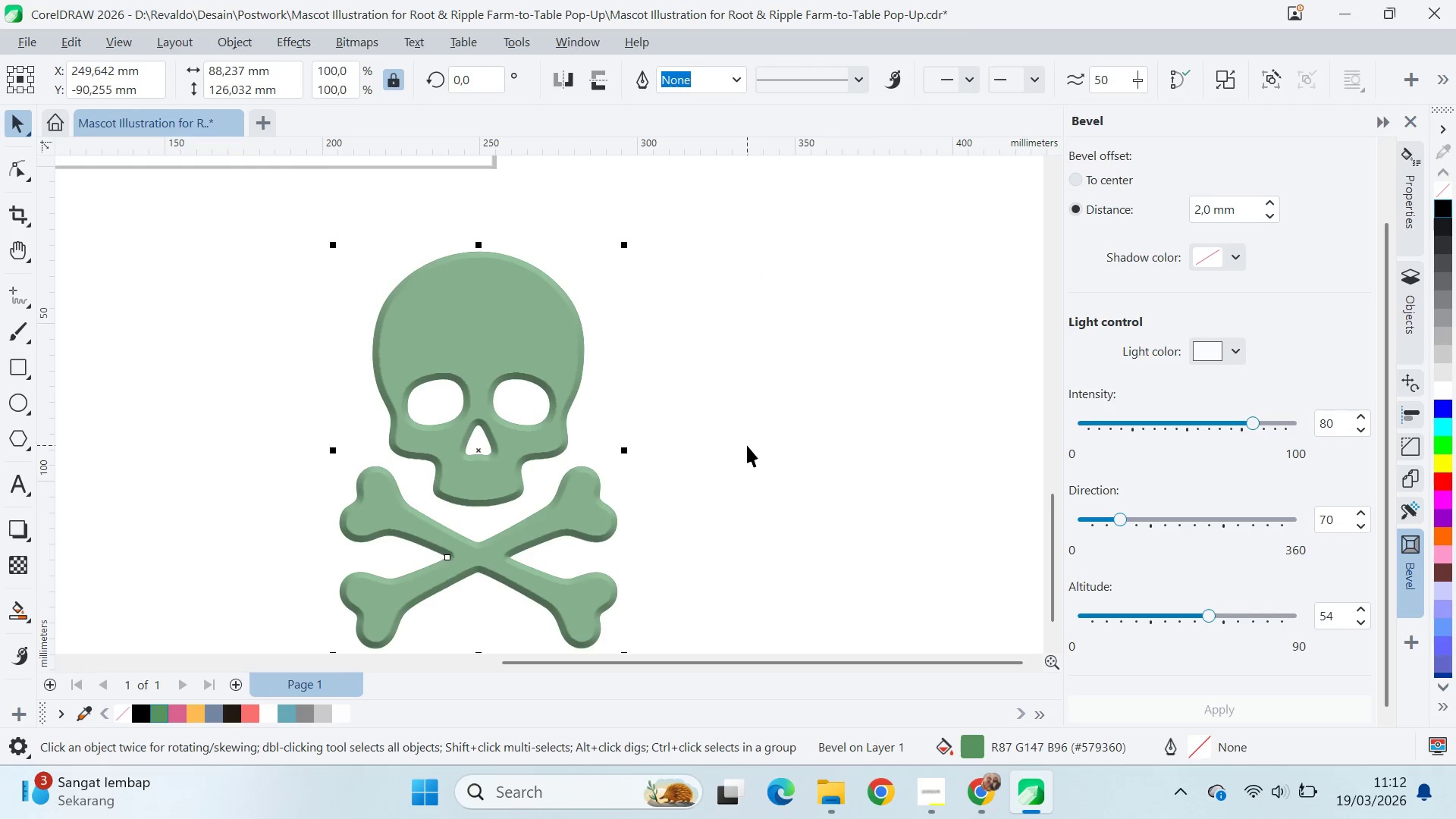 
key(Control+Z)
 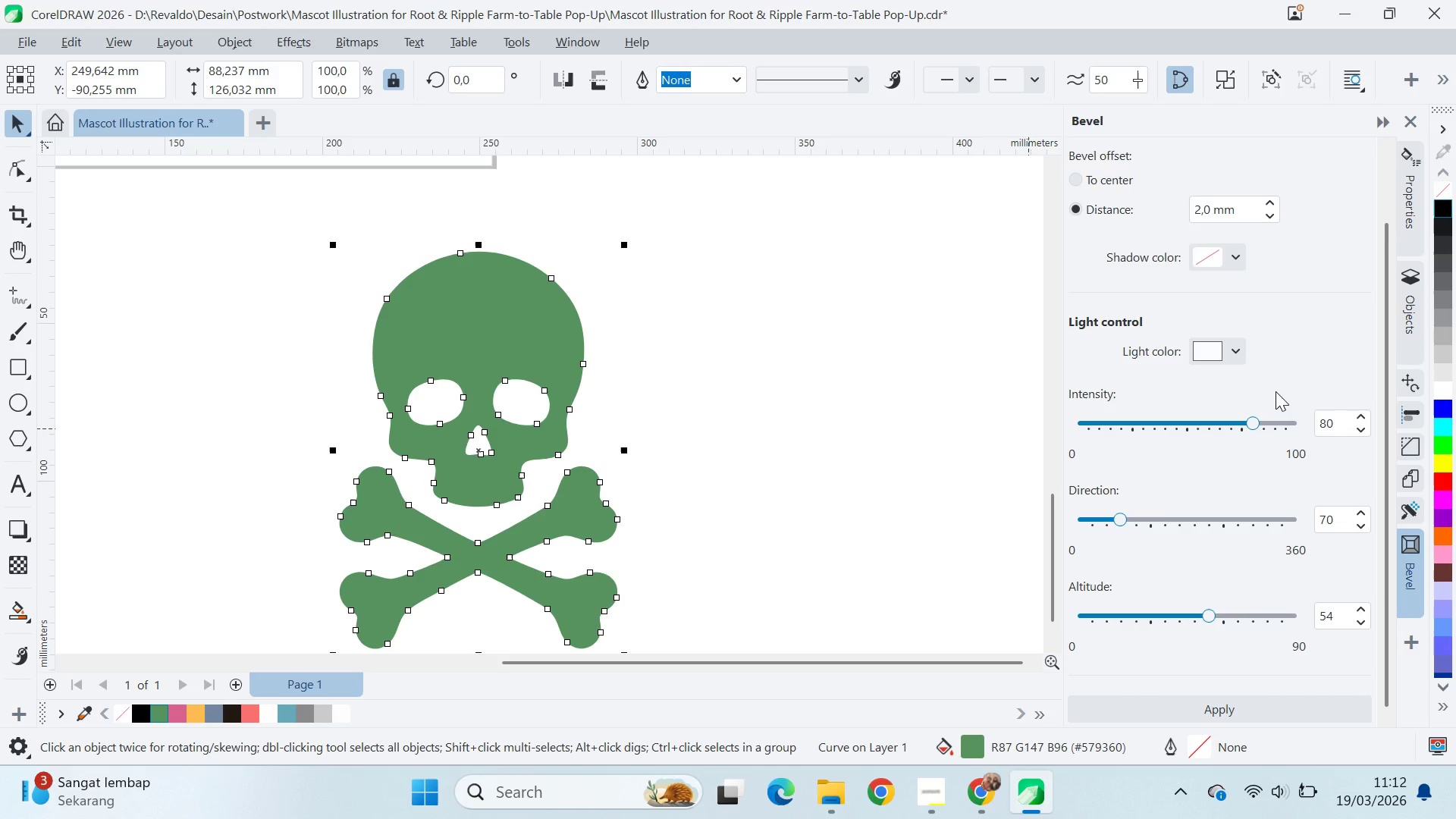 
scroll: coordinate [1291, 358], scroll_direction: up, amount: 5.0
 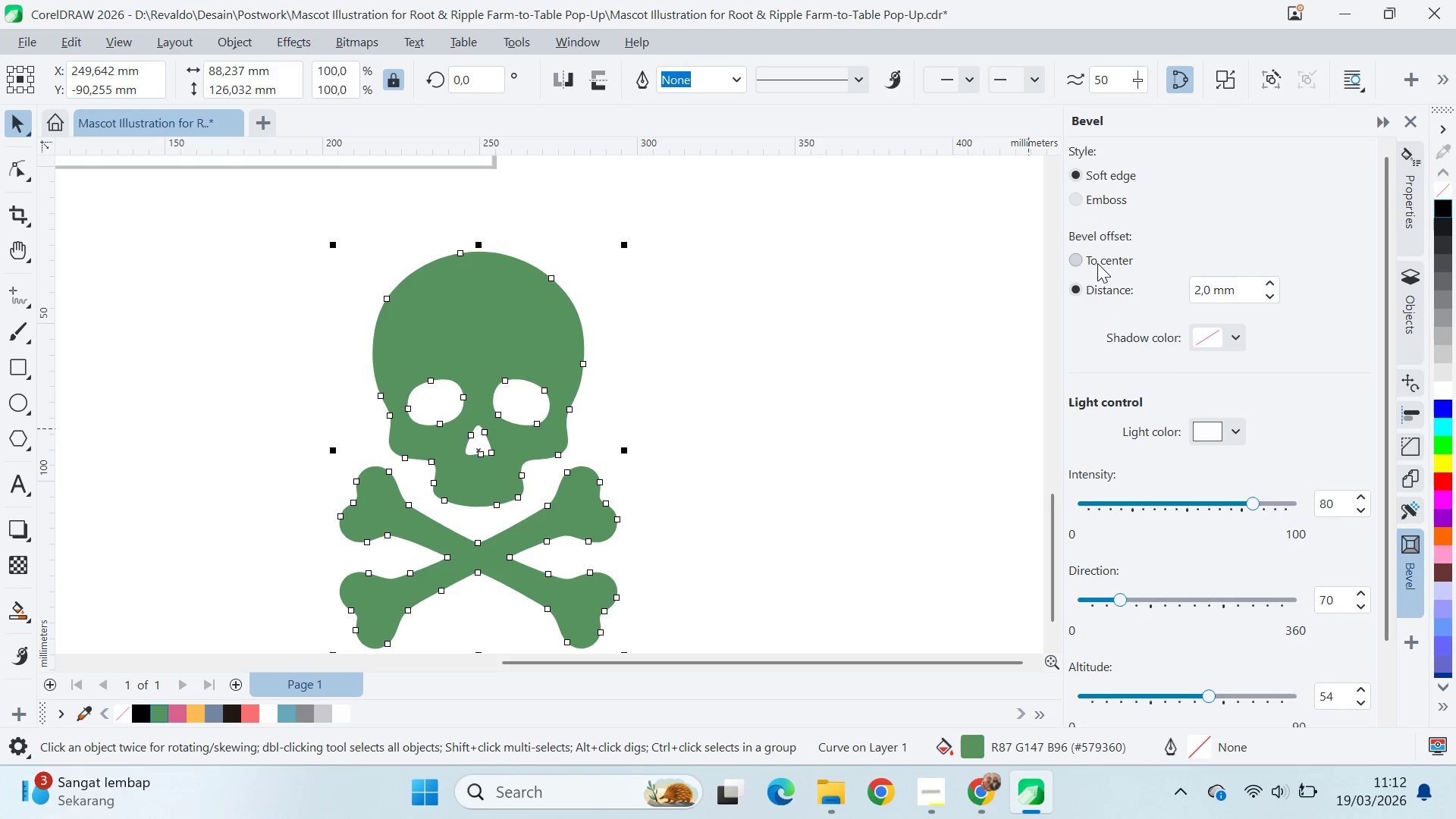 
left_click([1097, 262])
 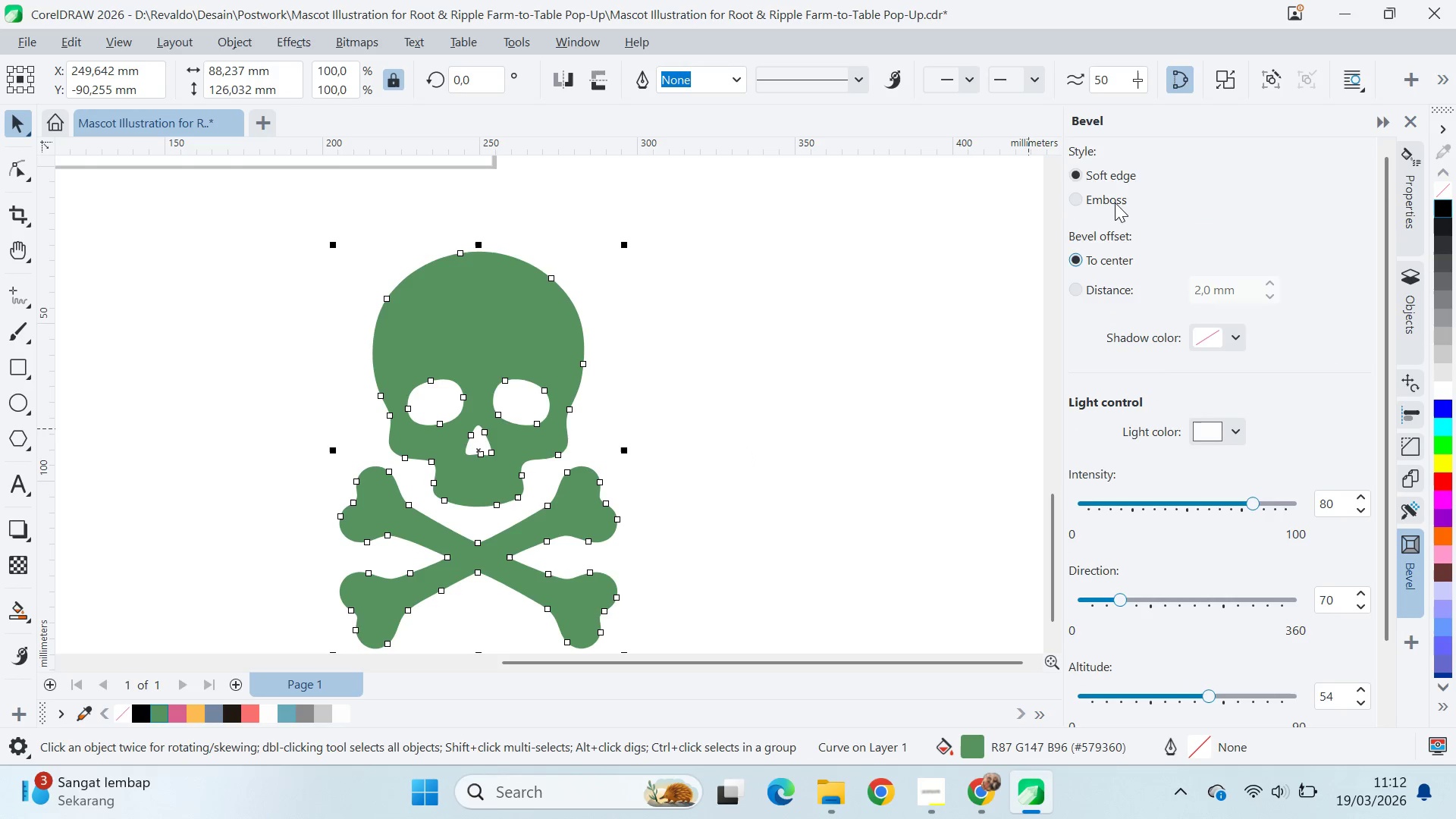 
left_click([1116, 199])
 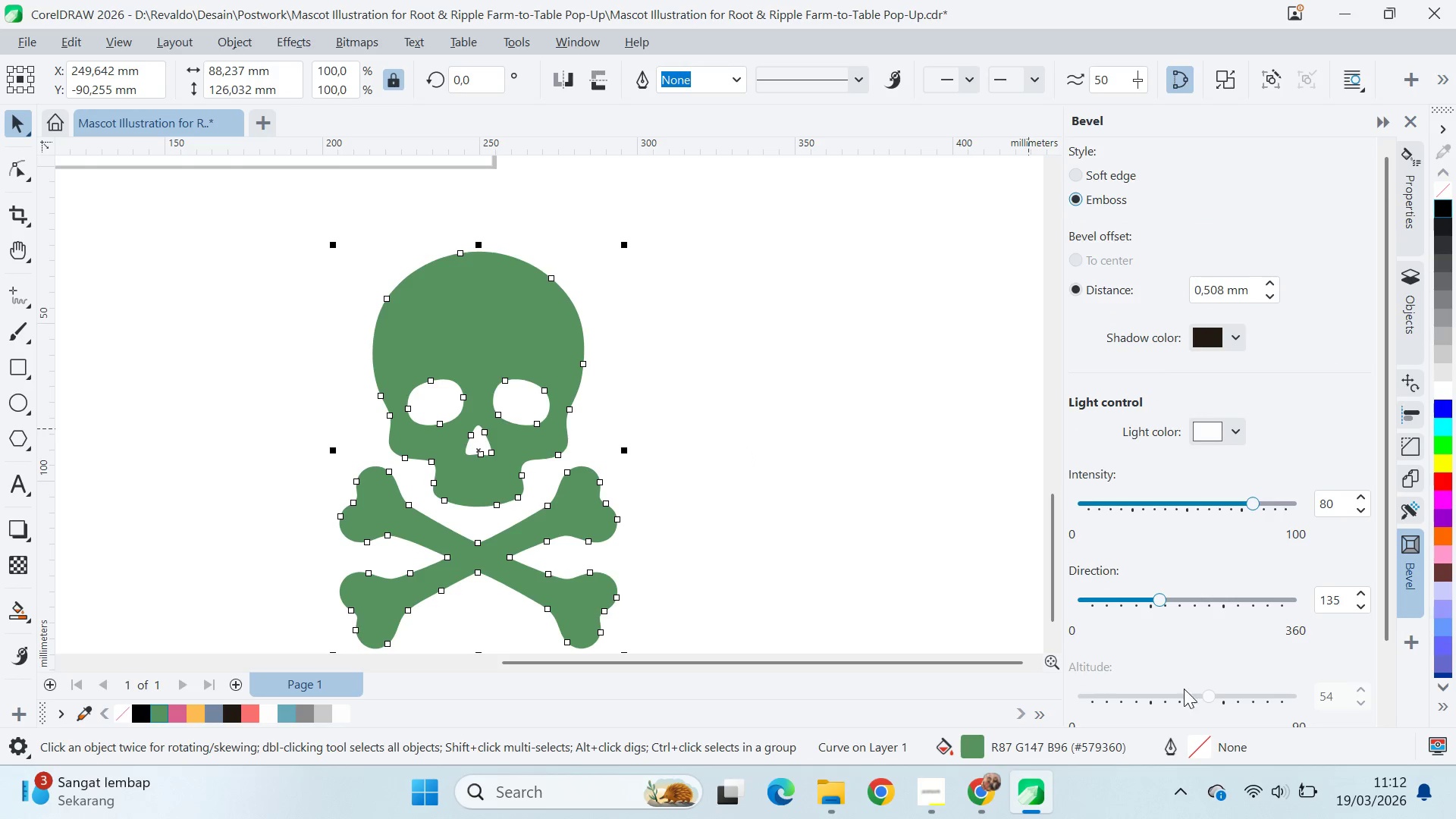 
scroll: coordinate [1199, 628], scroll_direction: down, amount: 4.0
 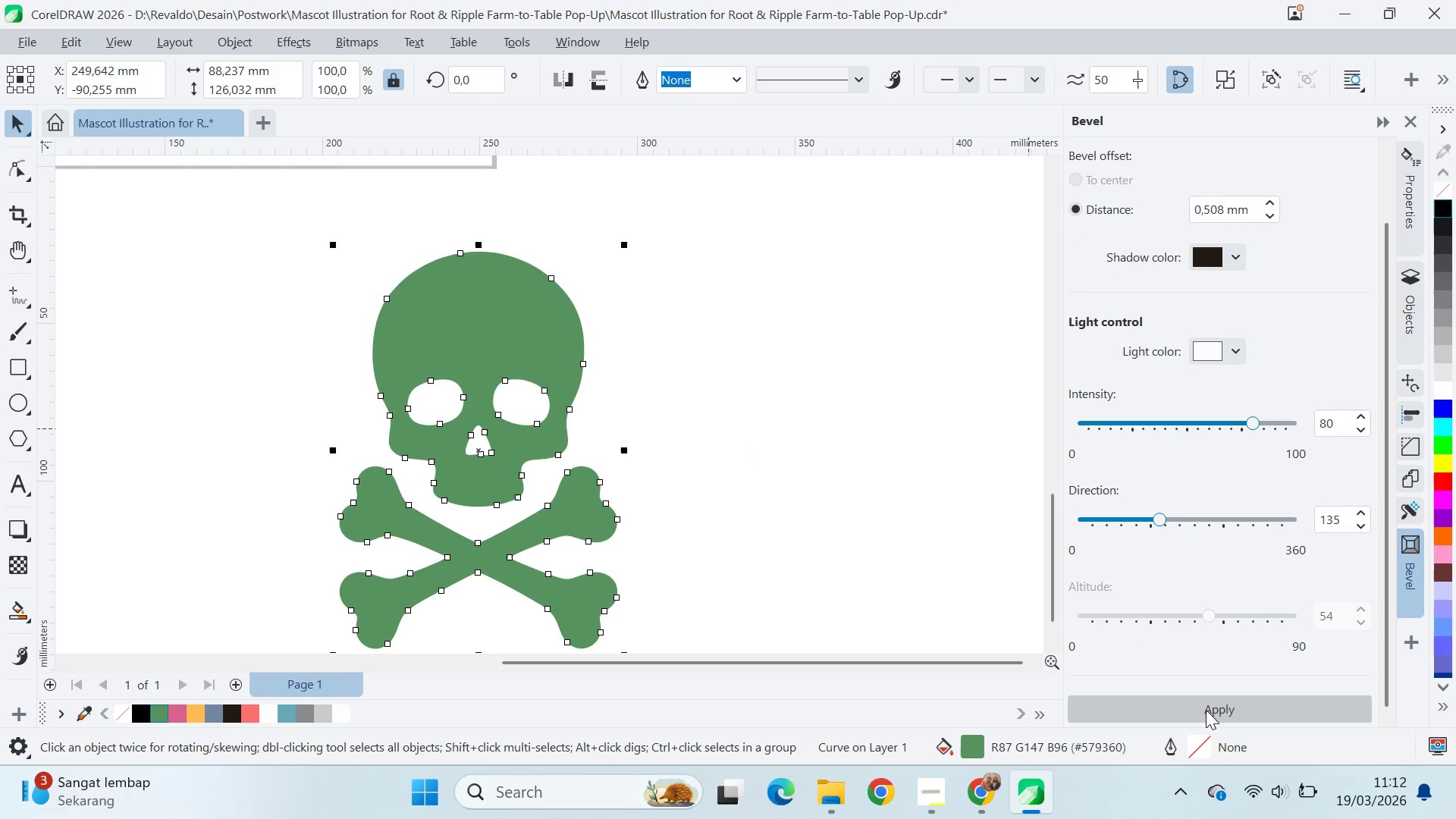 
left_click([1207, 709])
 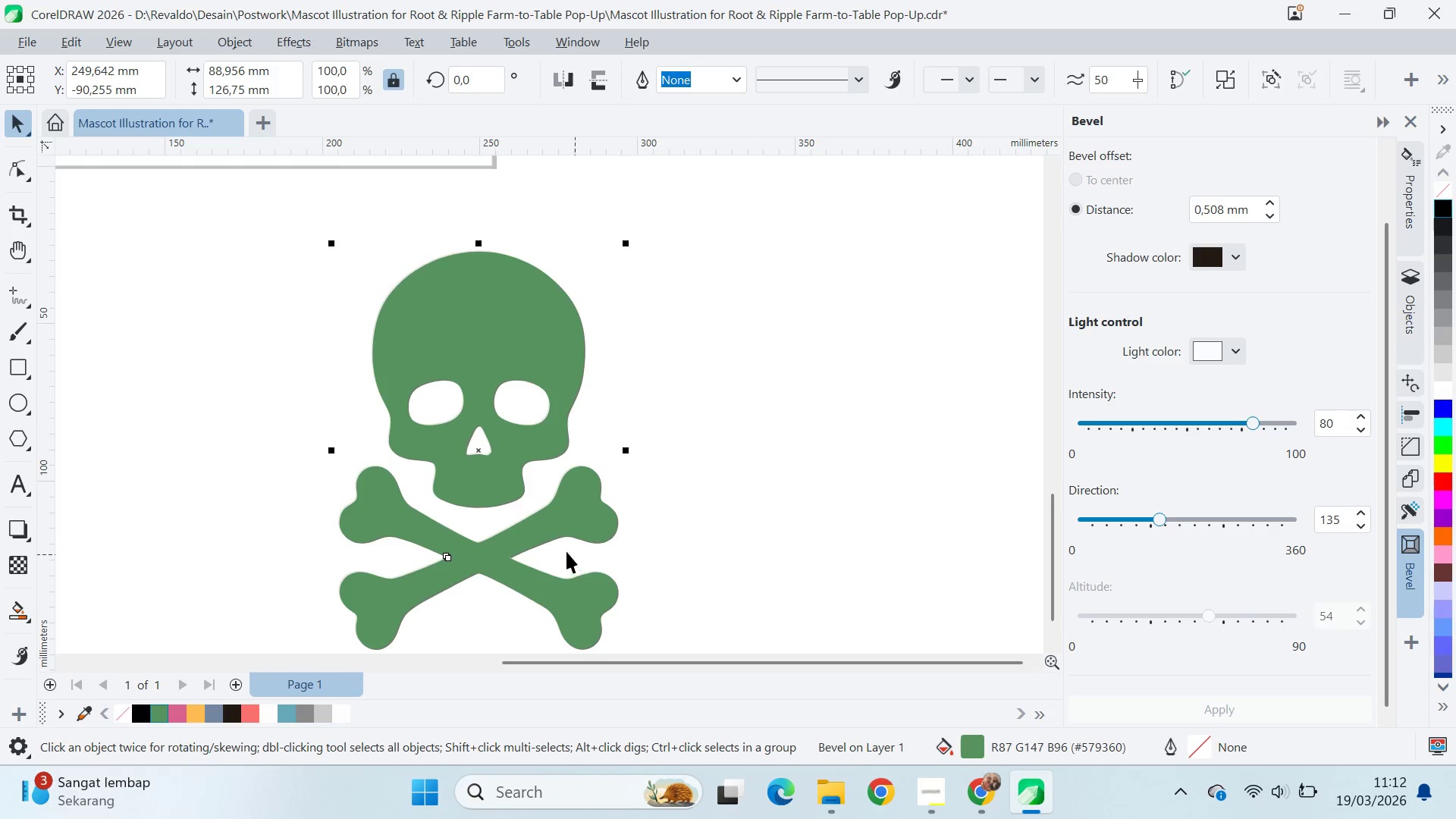 
left_click_drag(start_coordinate=[556, 543], to_coordinate=[849, 527])
 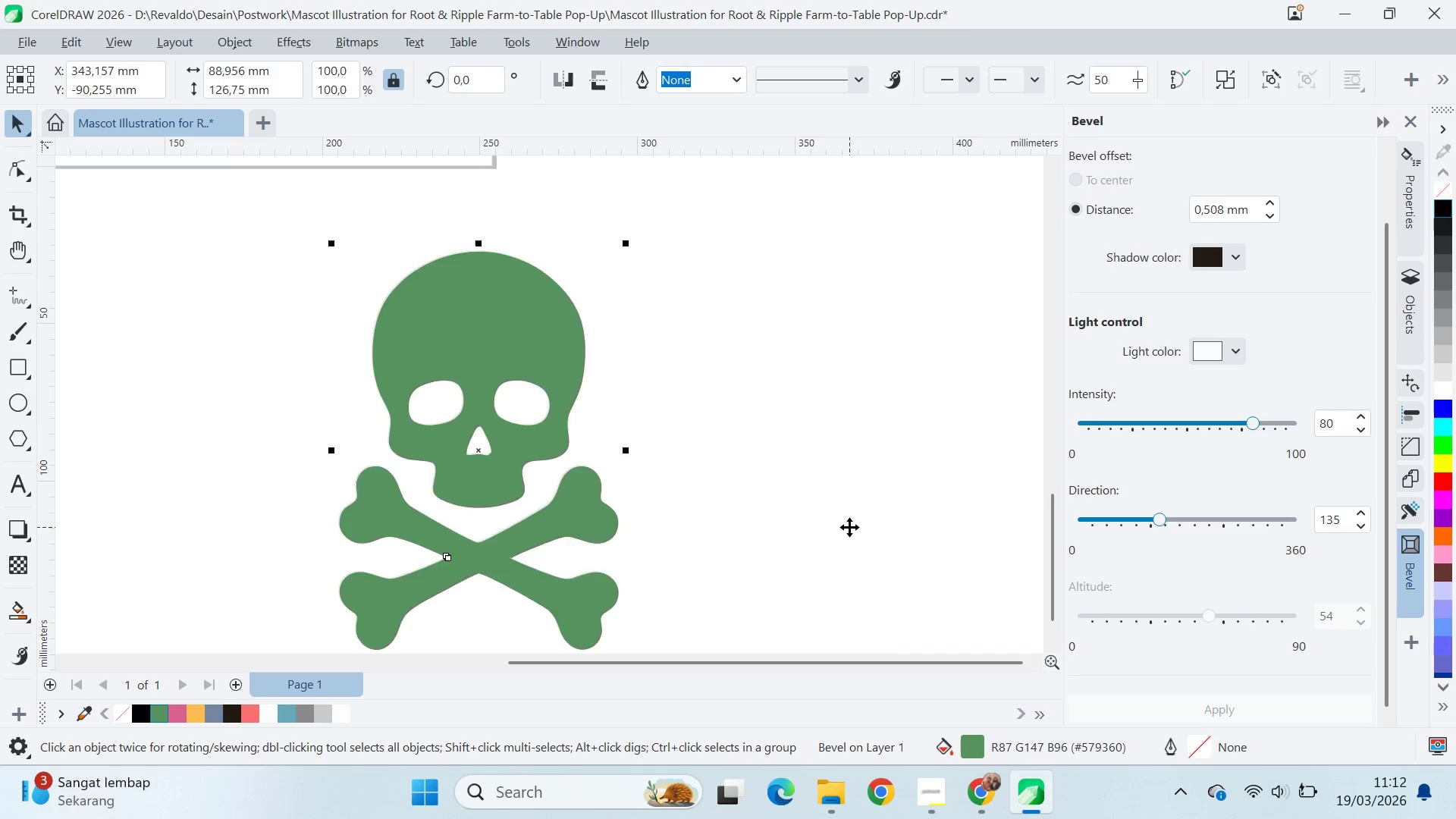 
key(Shift+ShiftLeft)
 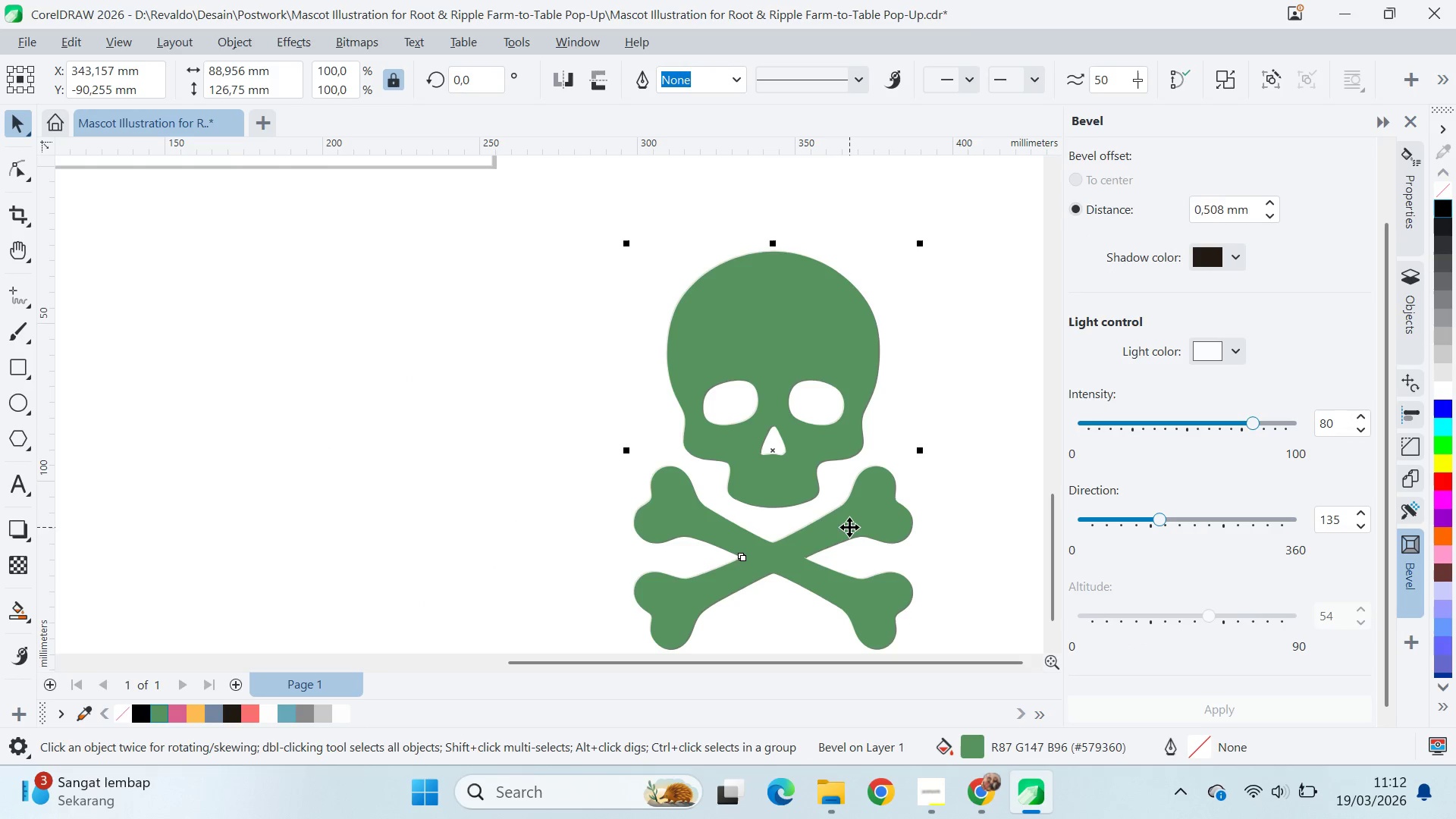 
key(Control+Z)
 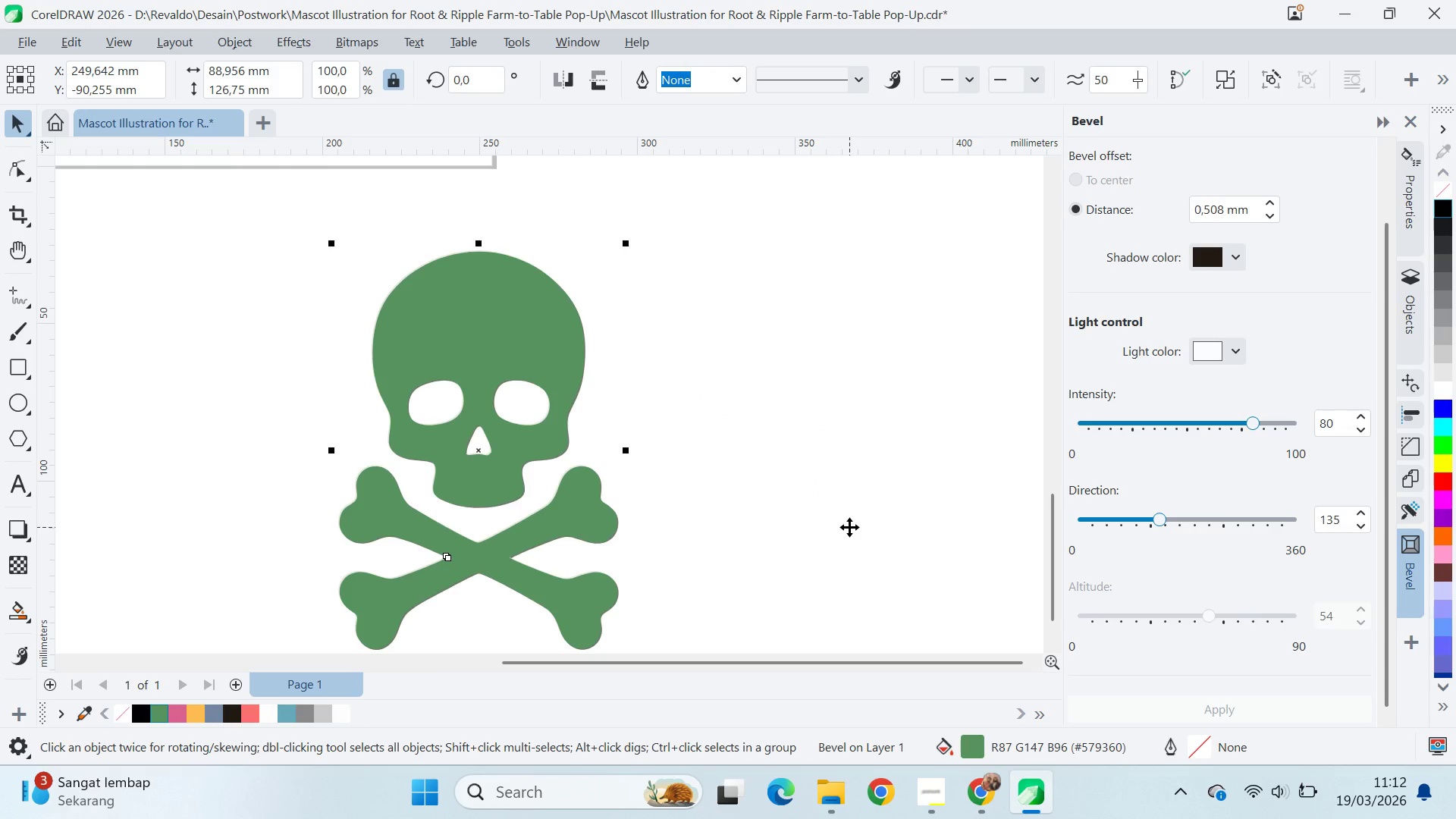 
key(Control+Z)
 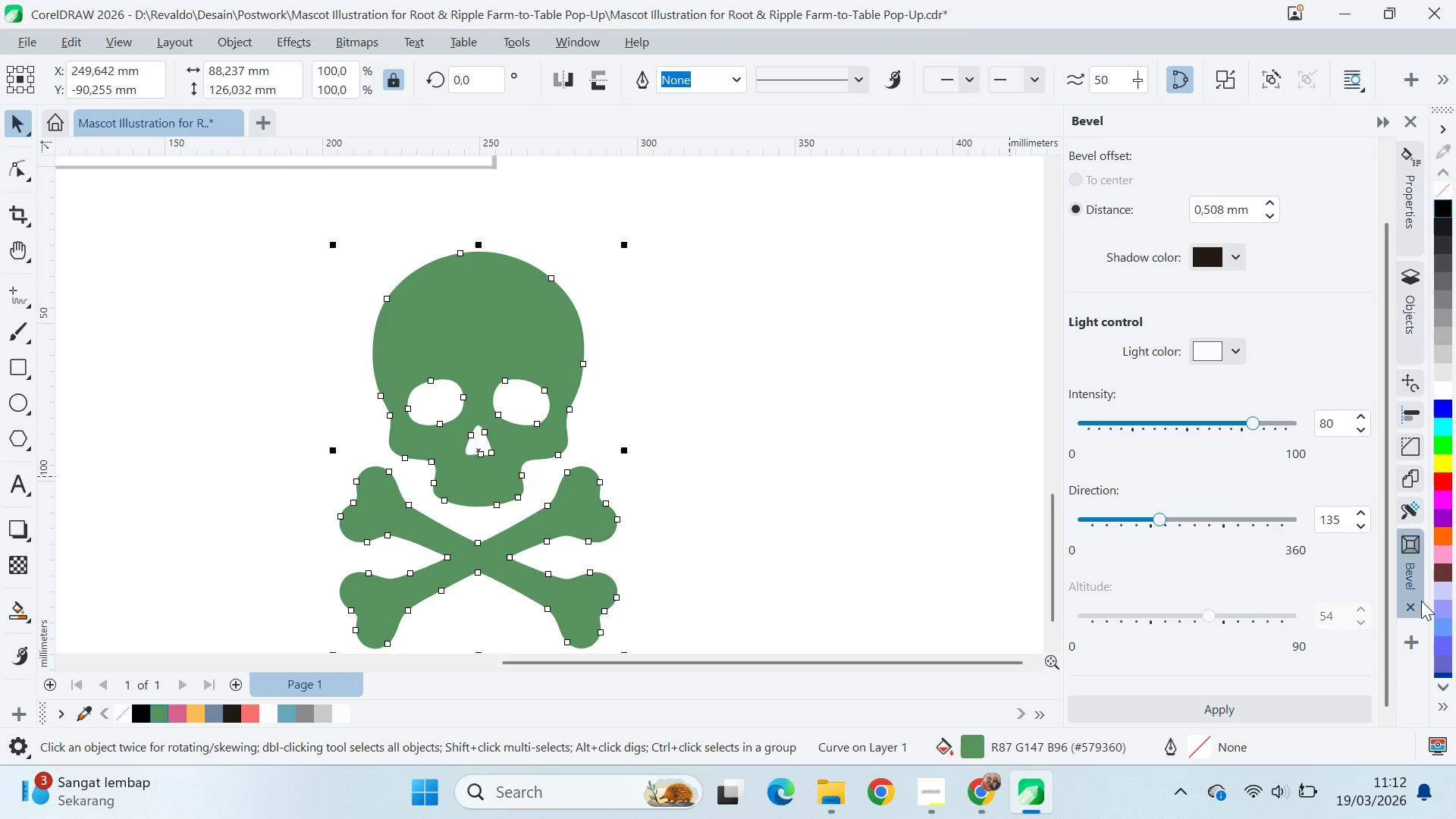 
left_click([1410, 610])
 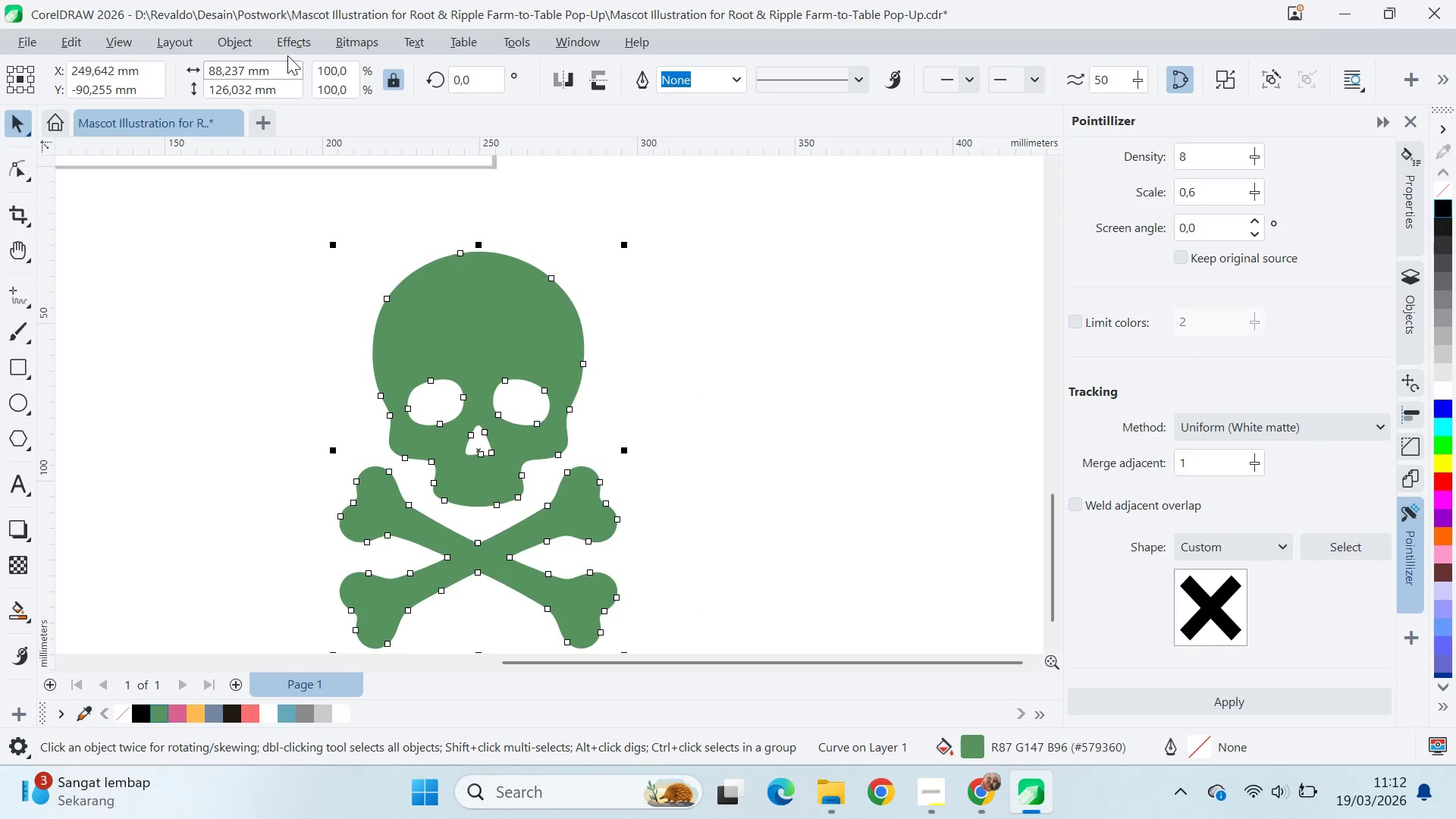 
key(Control+ControlLeft)
 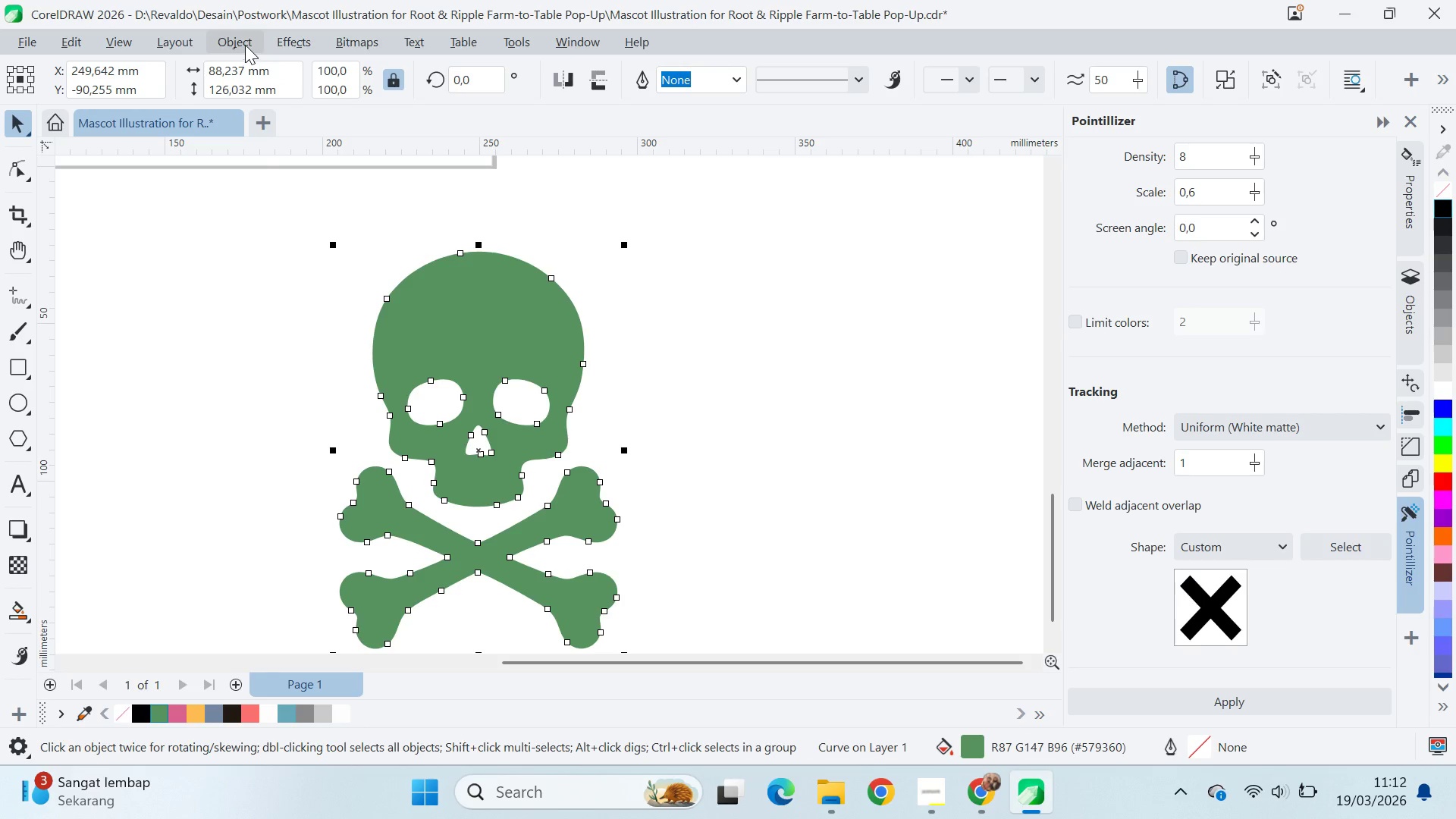 
left_click([245, 45])
 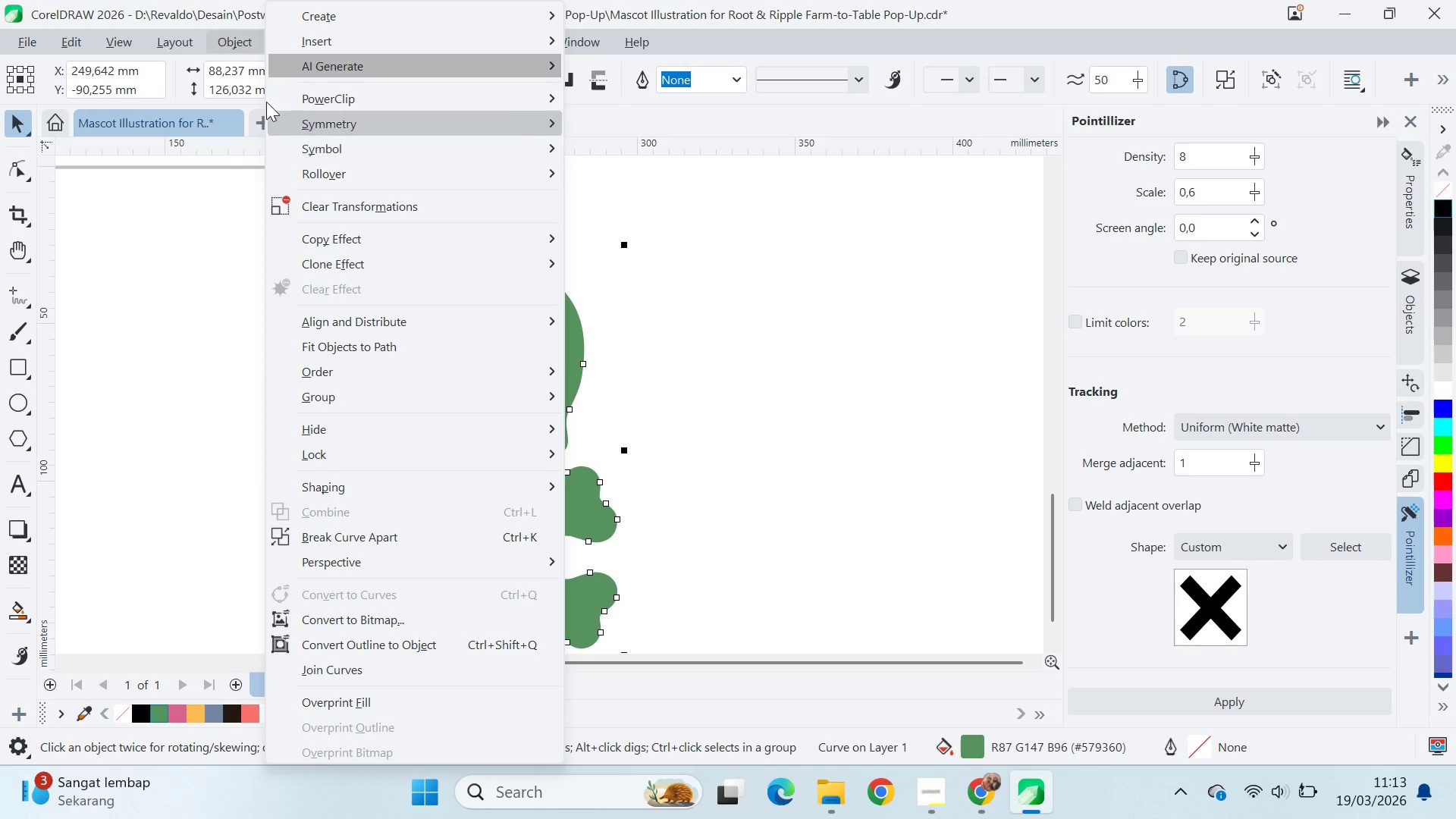 
left_click([234, 32])
 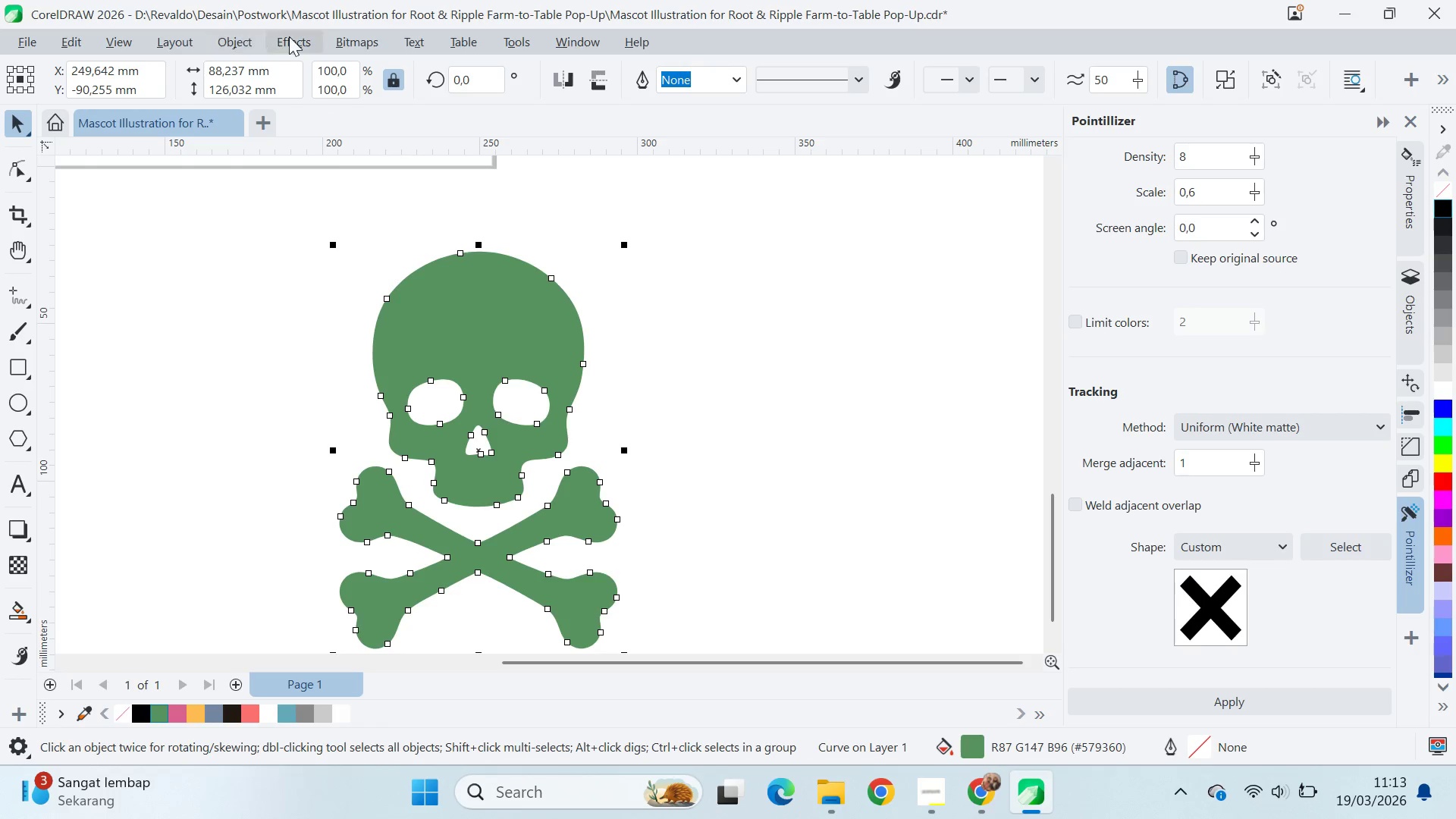 
left_click([292, 36])
 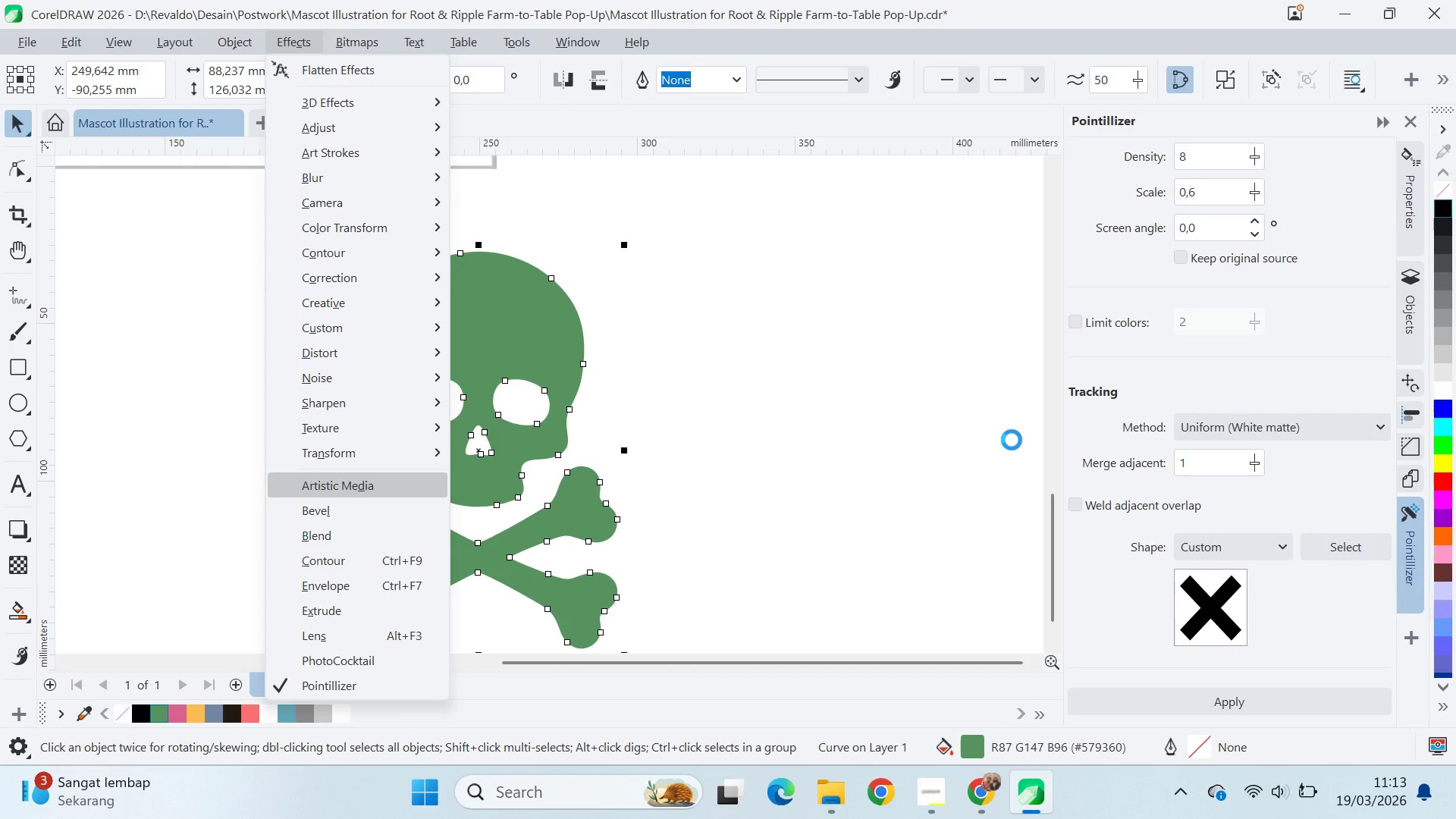 
wait(9.45)
 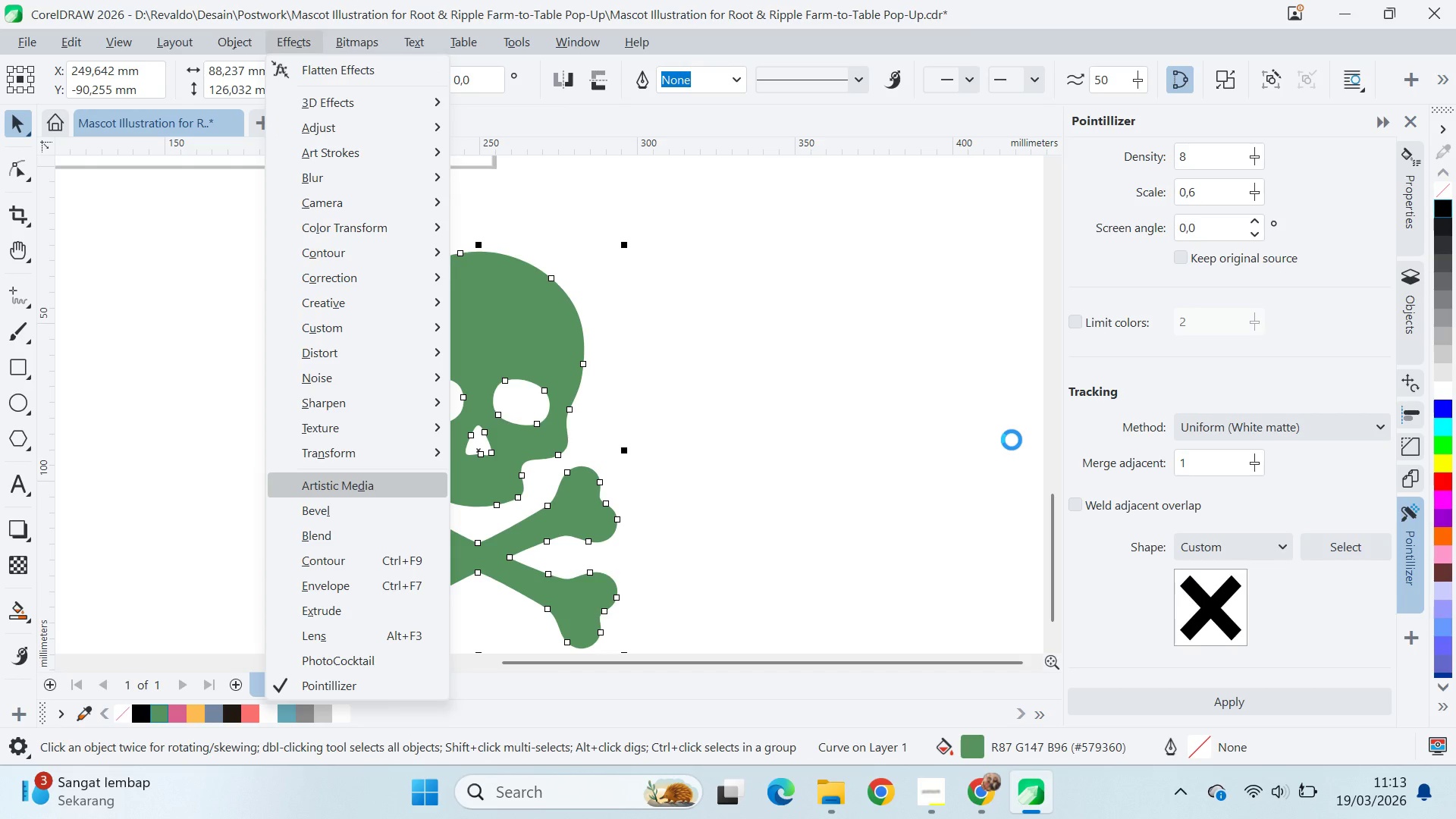 
left_click_drag(start_coordinate=[1379, 441], to_coordinate=[1374, 466])
 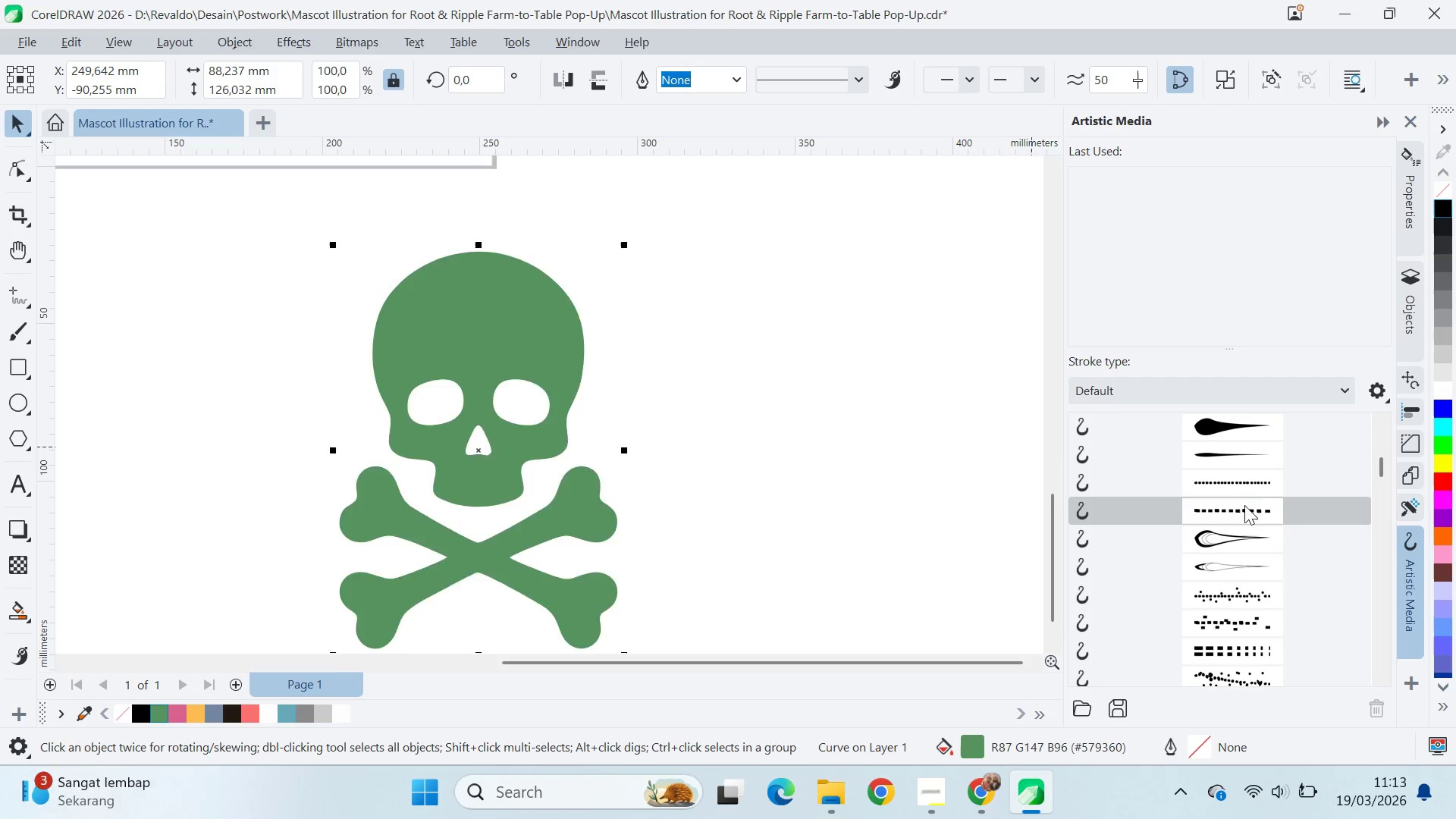 
left_click([1244, 505])
 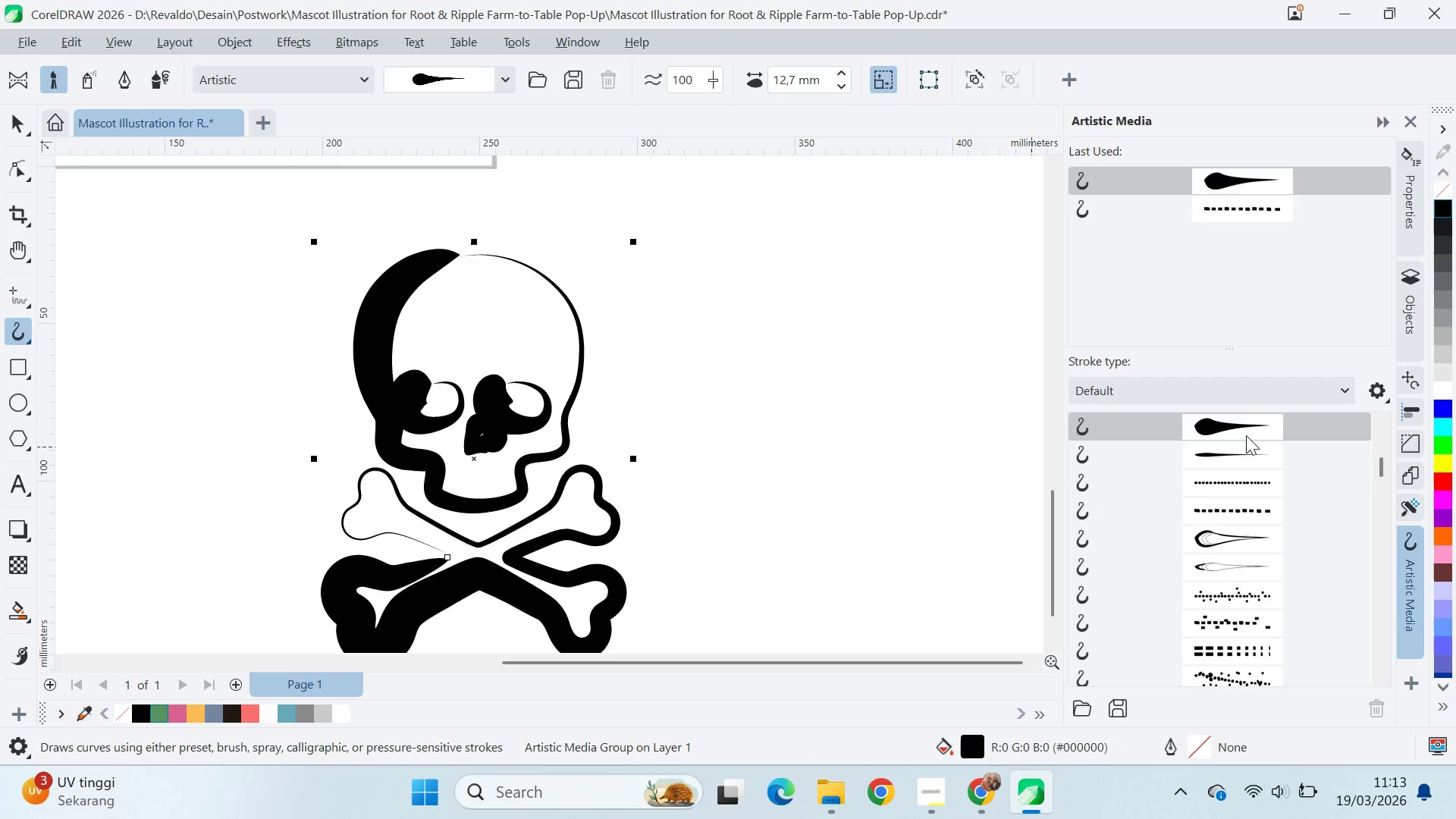 
scroll: coordinate [1251, 446], scroll_direction: up, amount: 4.0
 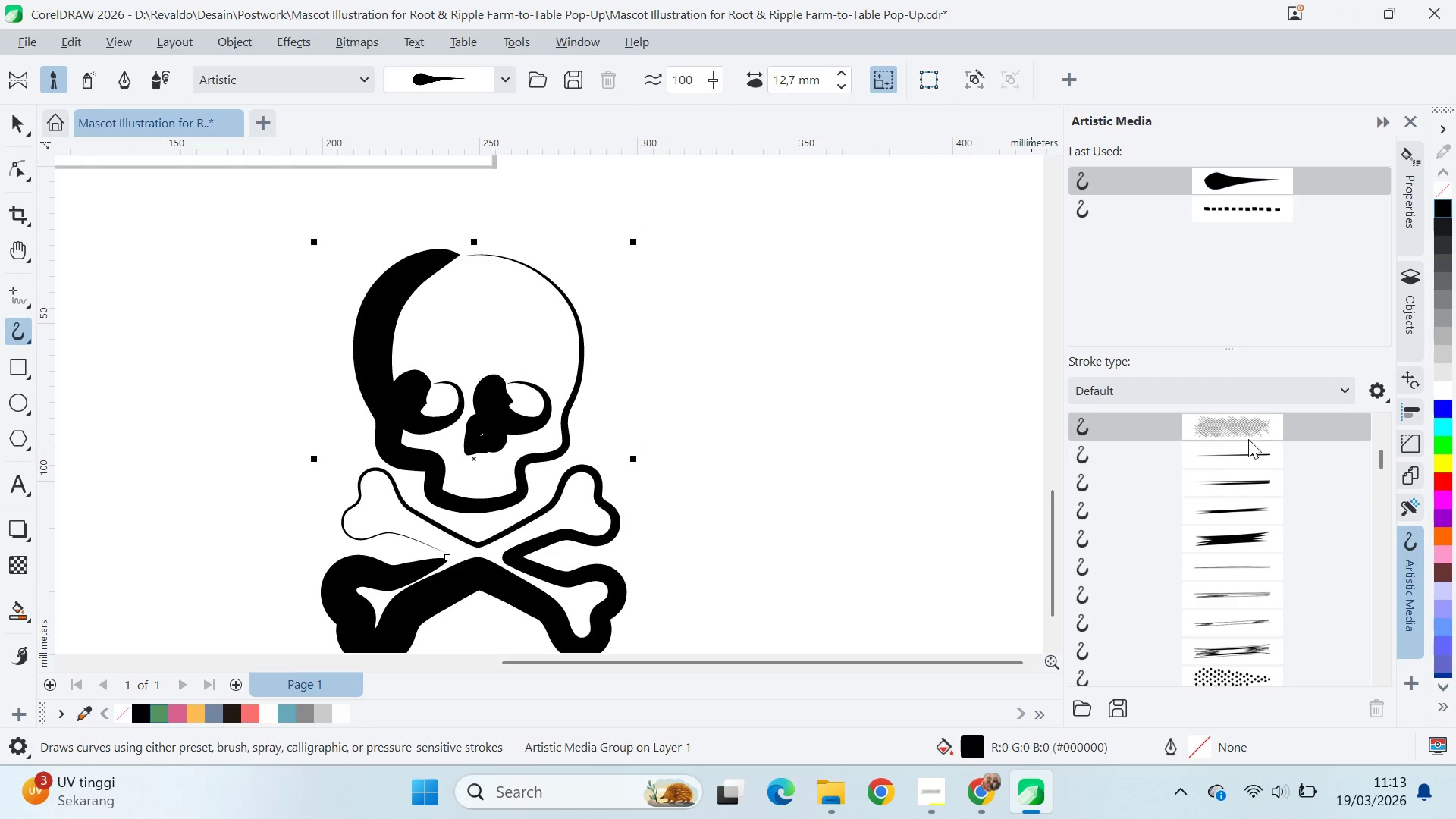 
left_click([1248, 438])
 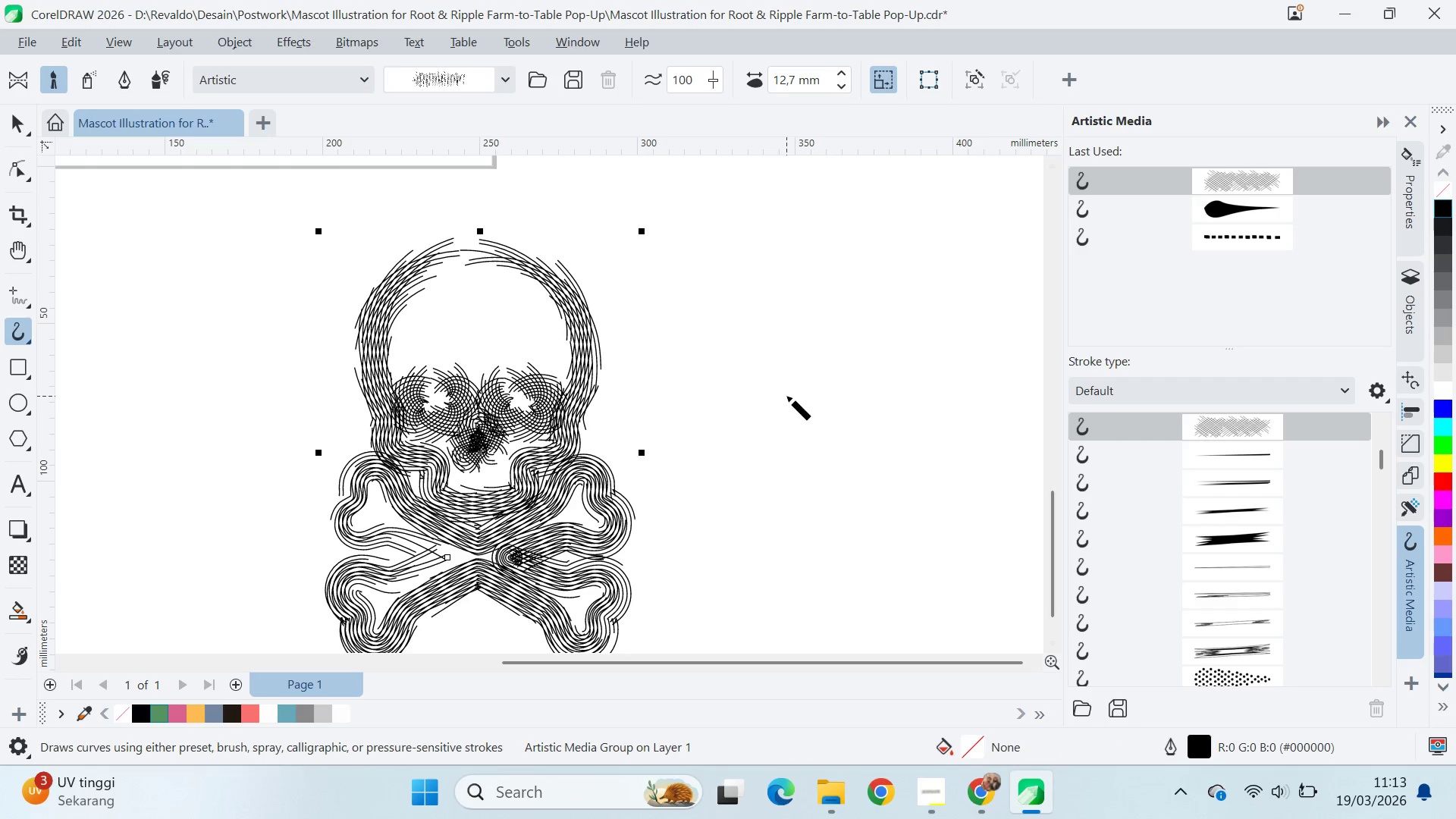 
key(Control+Z)
 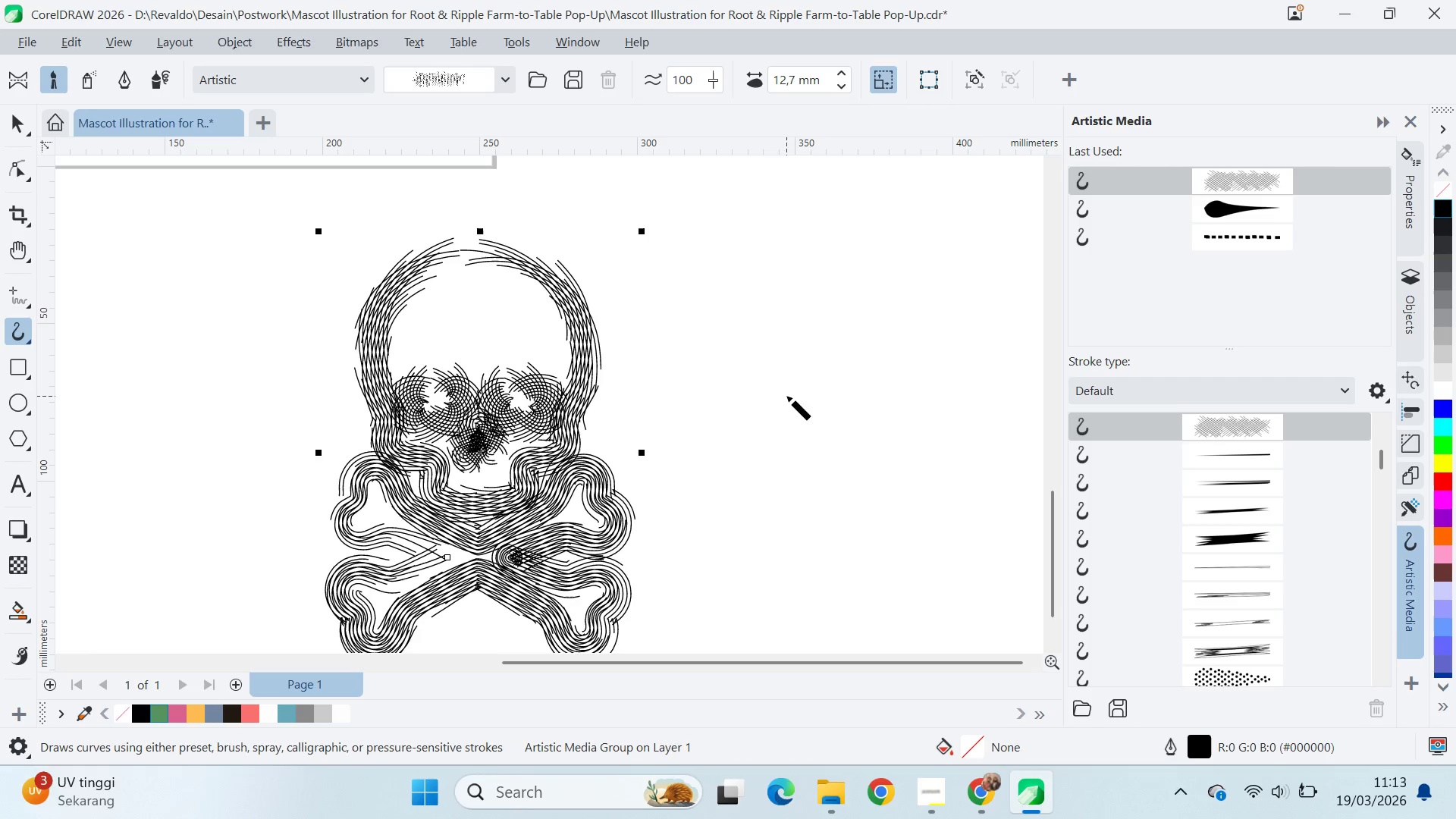 
type(vvq)
 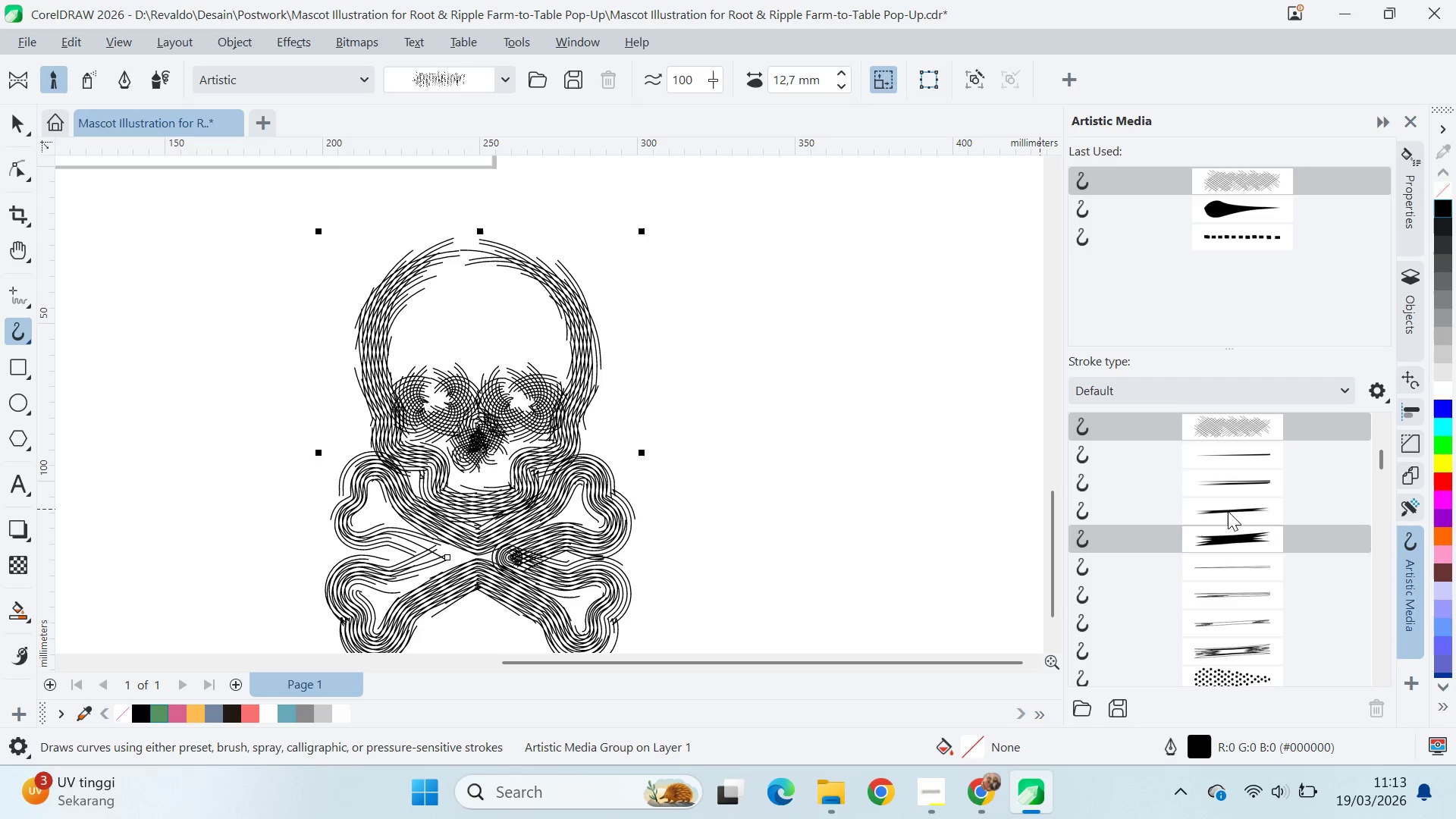 
left_click([1225, 496])
 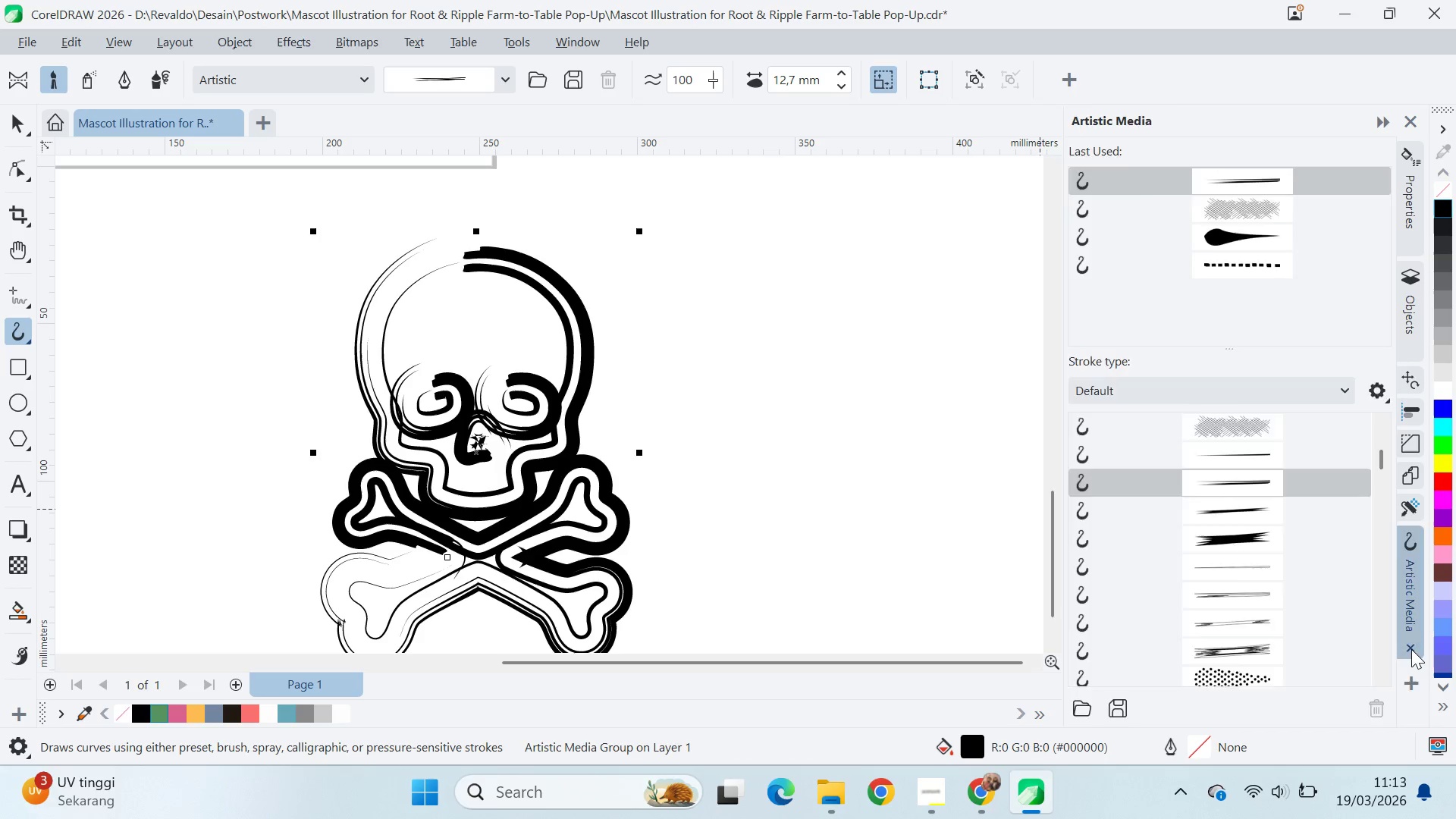 
key(V)
 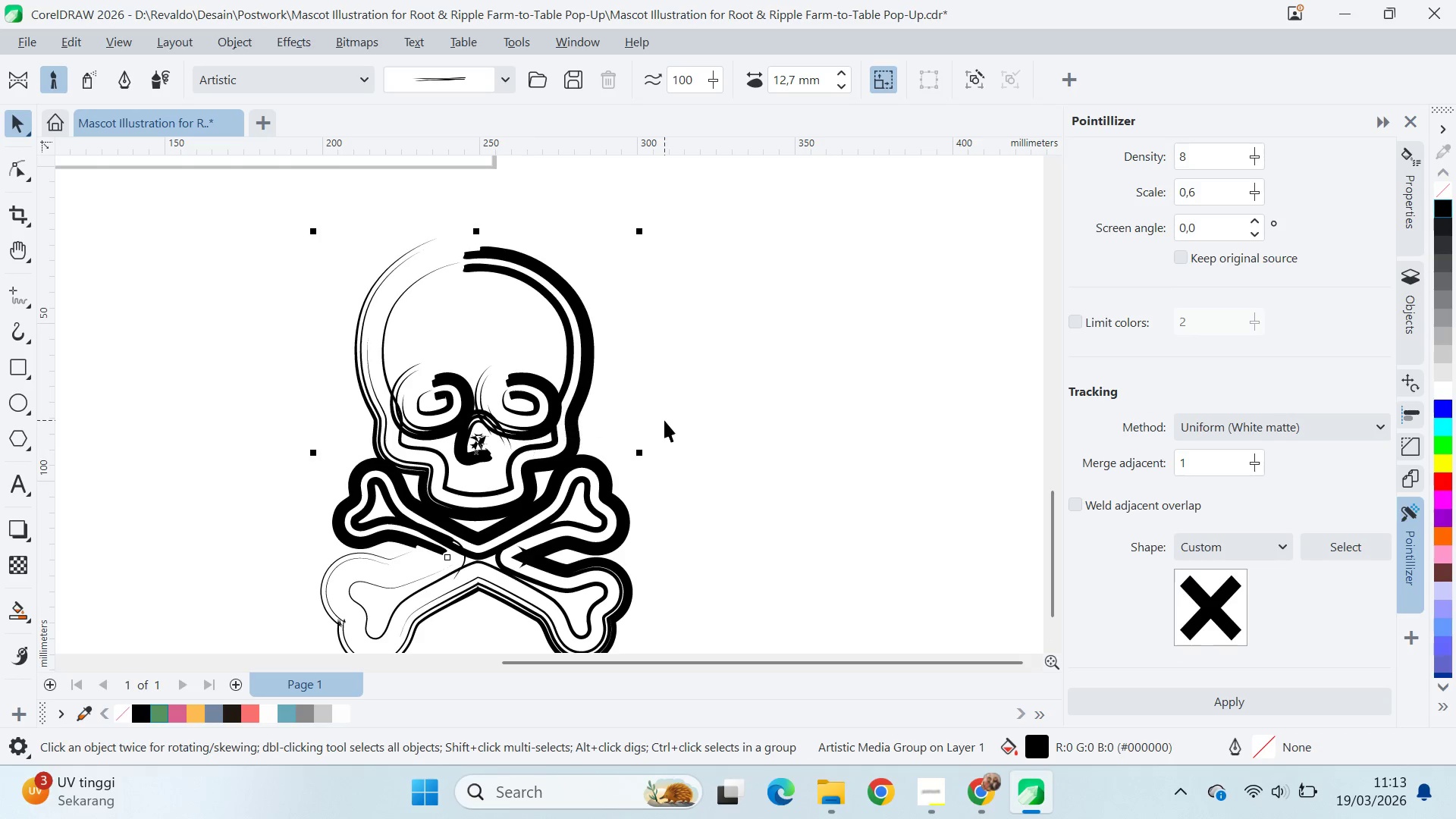 
key(Control+Z)
 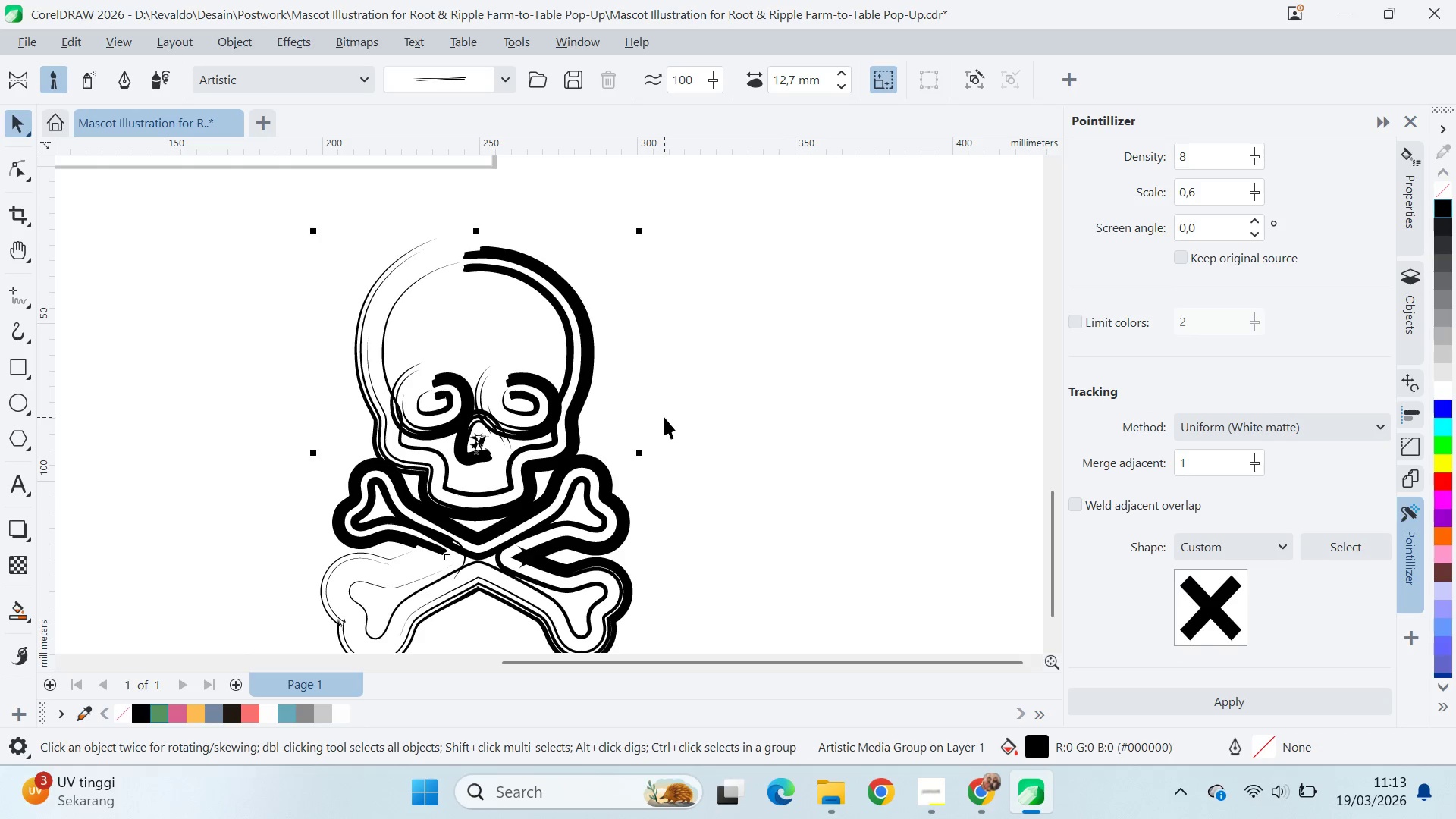 
key(Control+Z)
 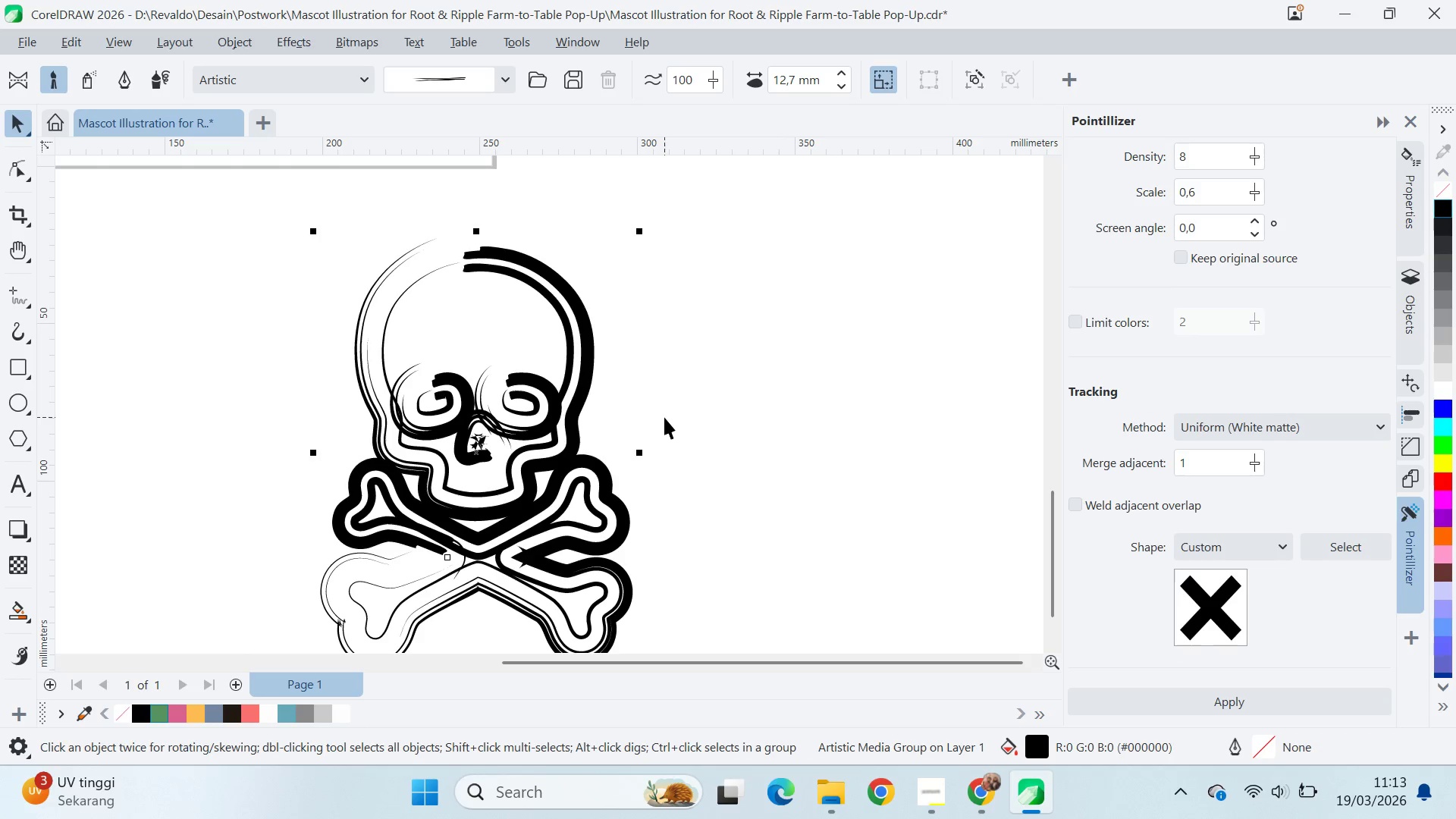 
key(Control+Z)
 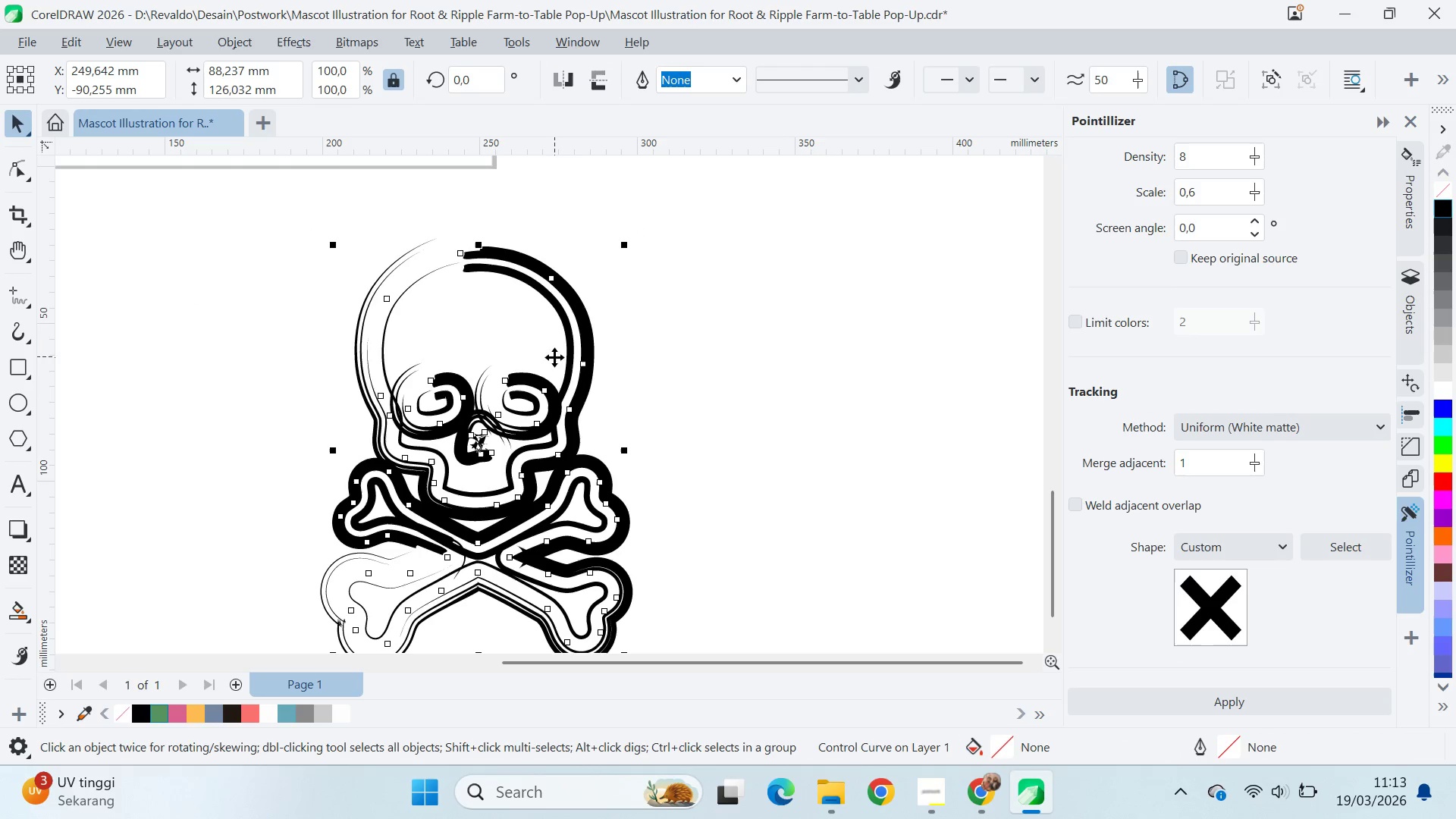 
key(Control+Z)
 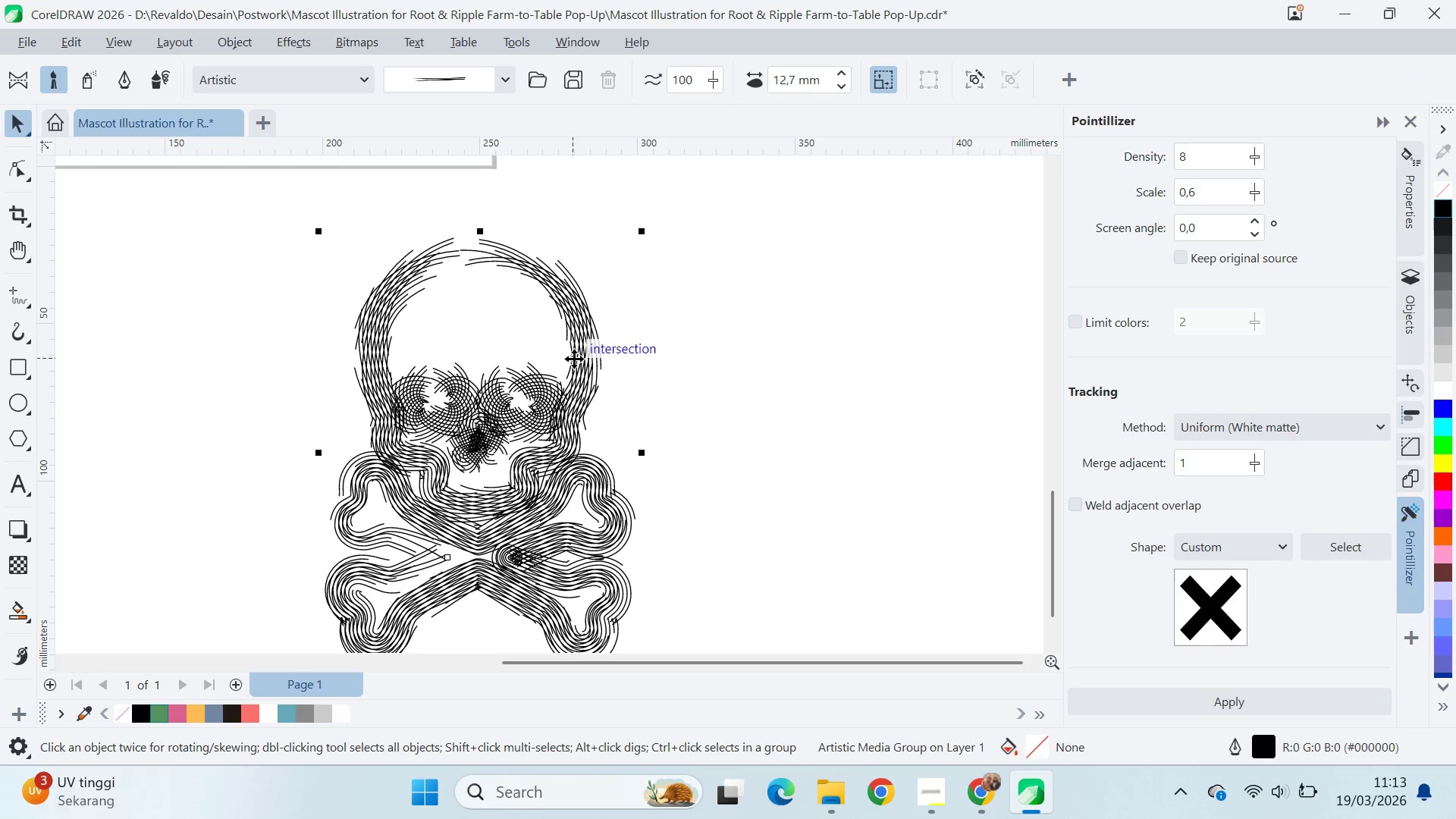 
key(Control+Z)
 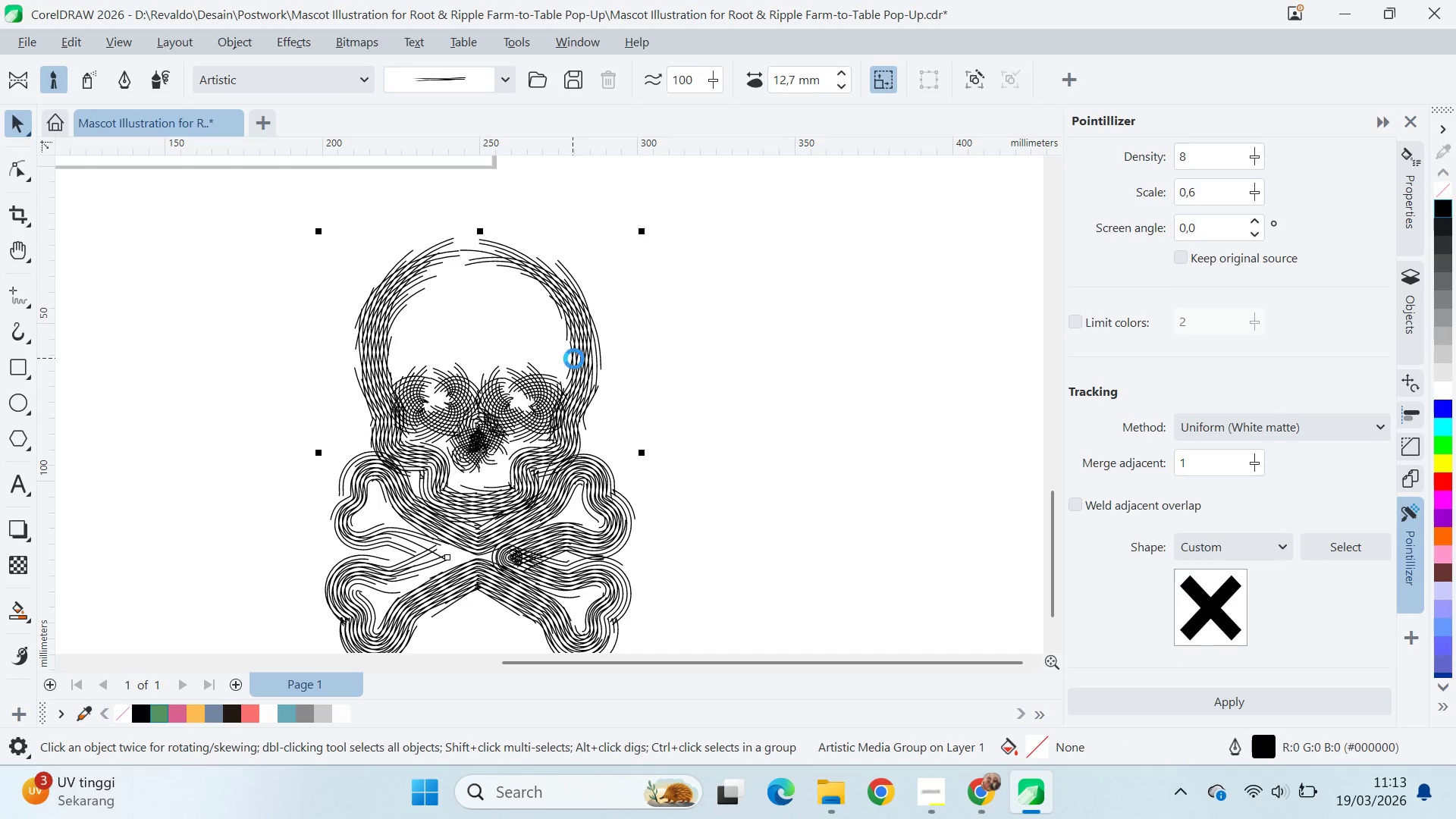 
key(Control+Z)
 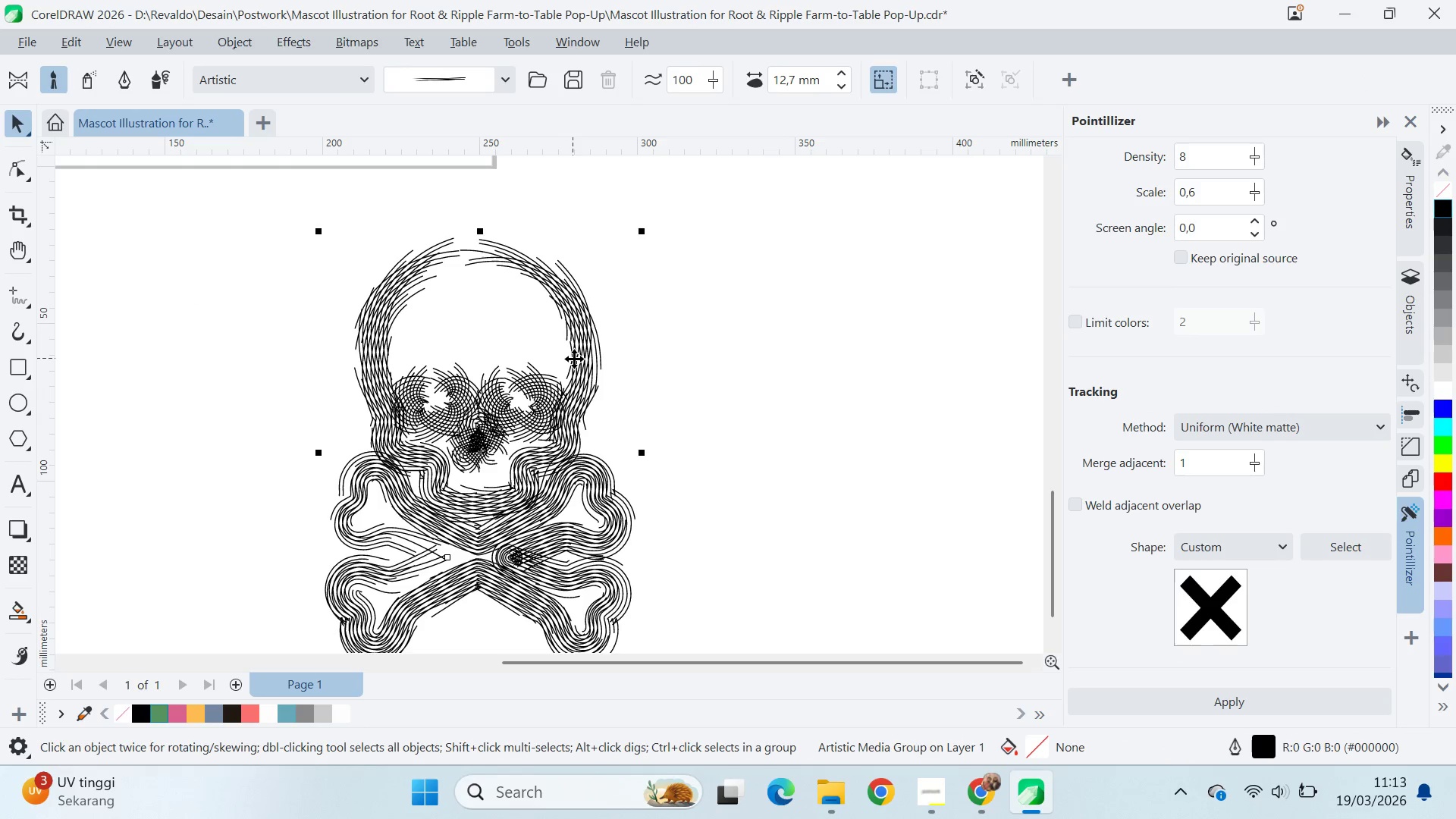 
key(Control+Z)
 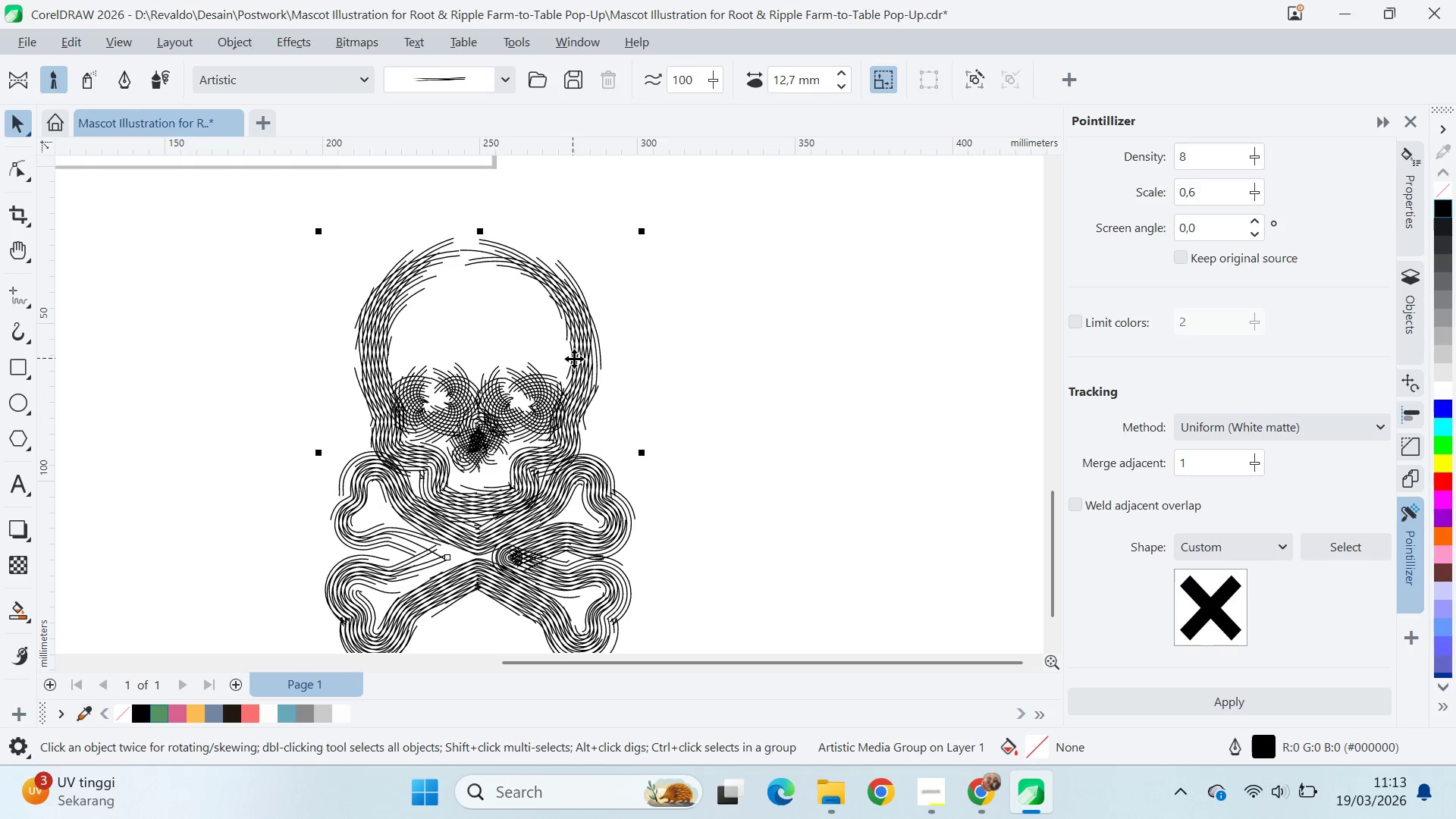 
key(Control+Z)
 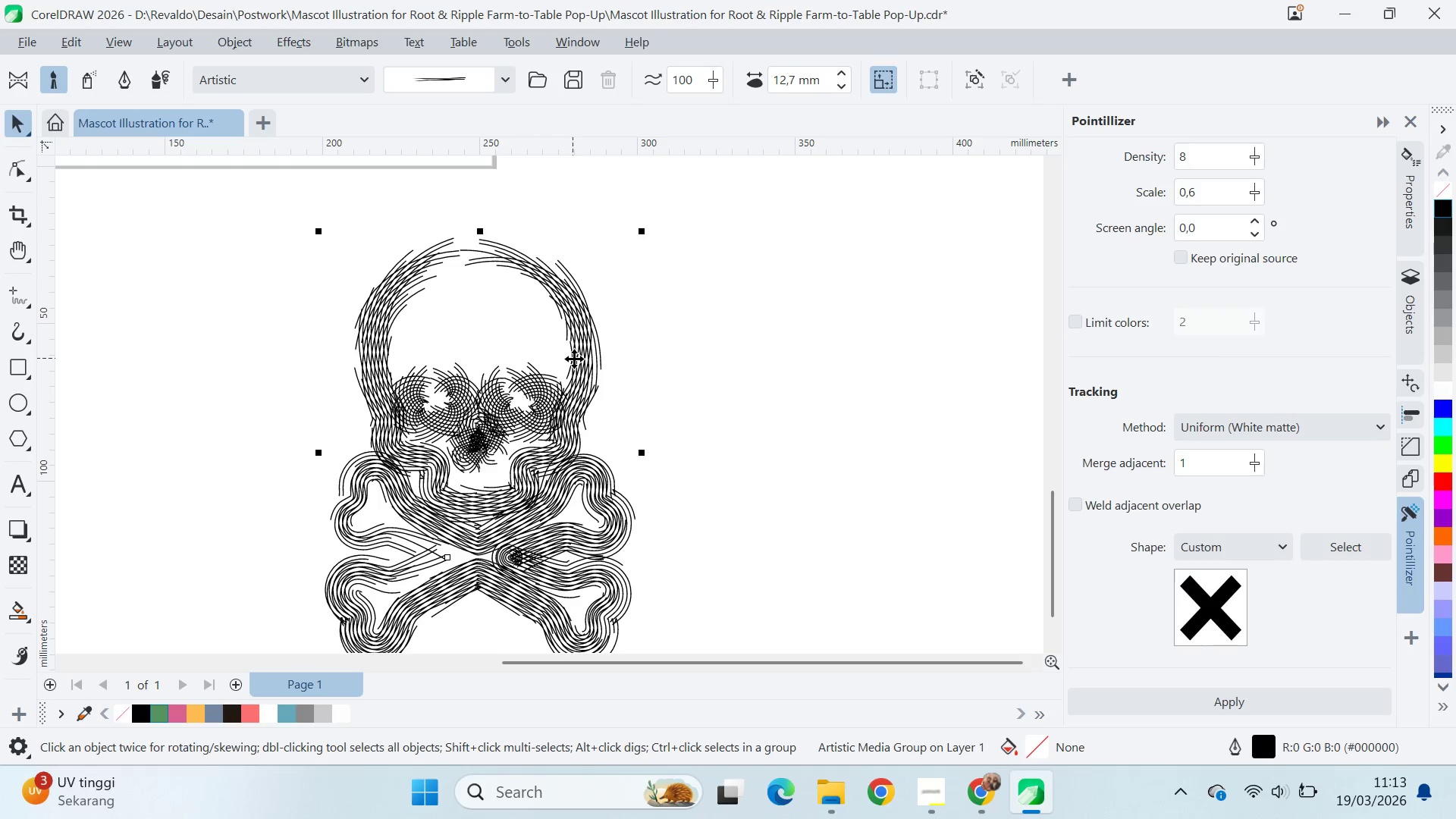 
key(Control+Z)
 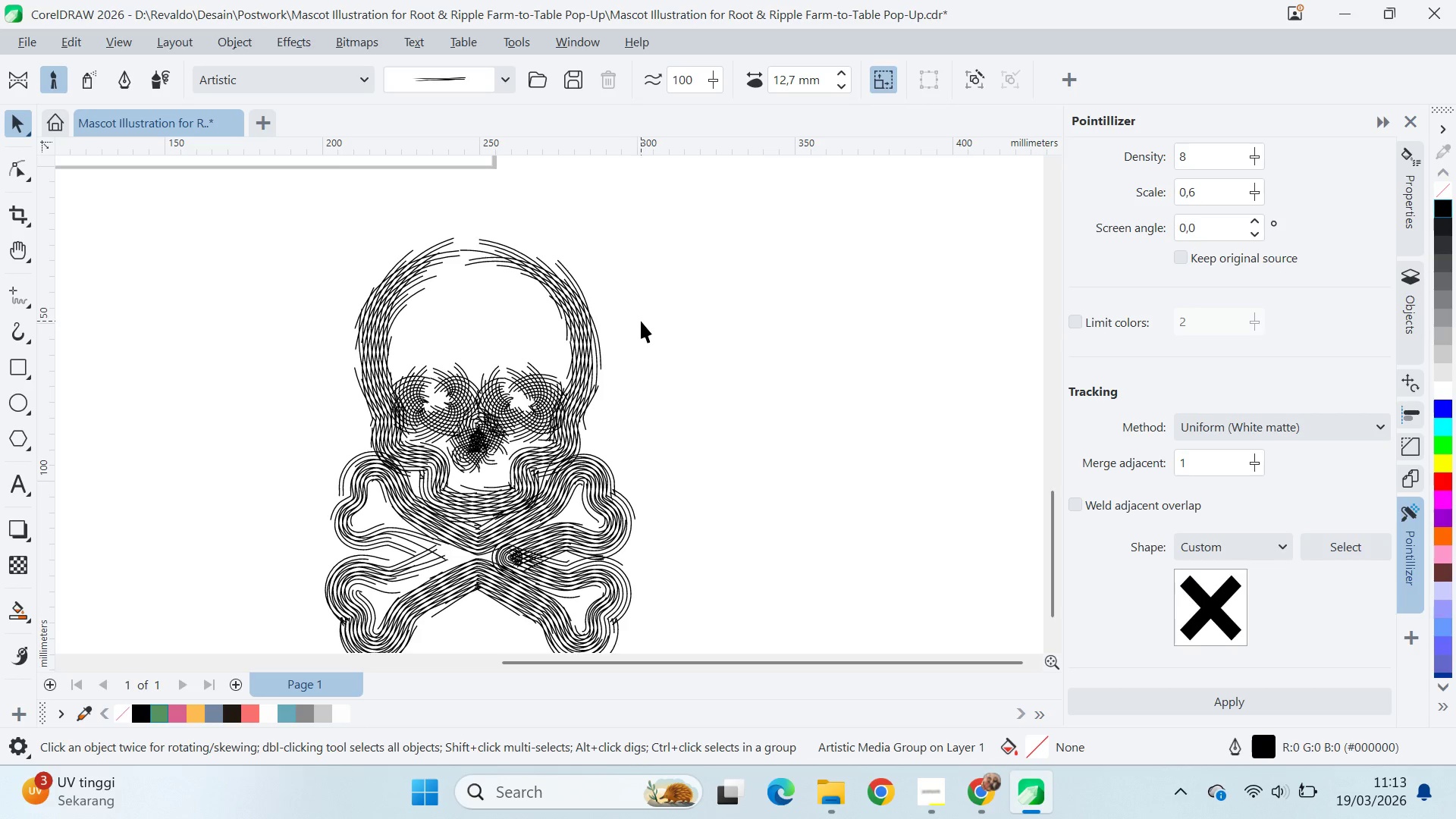 
key(Control+Z)
 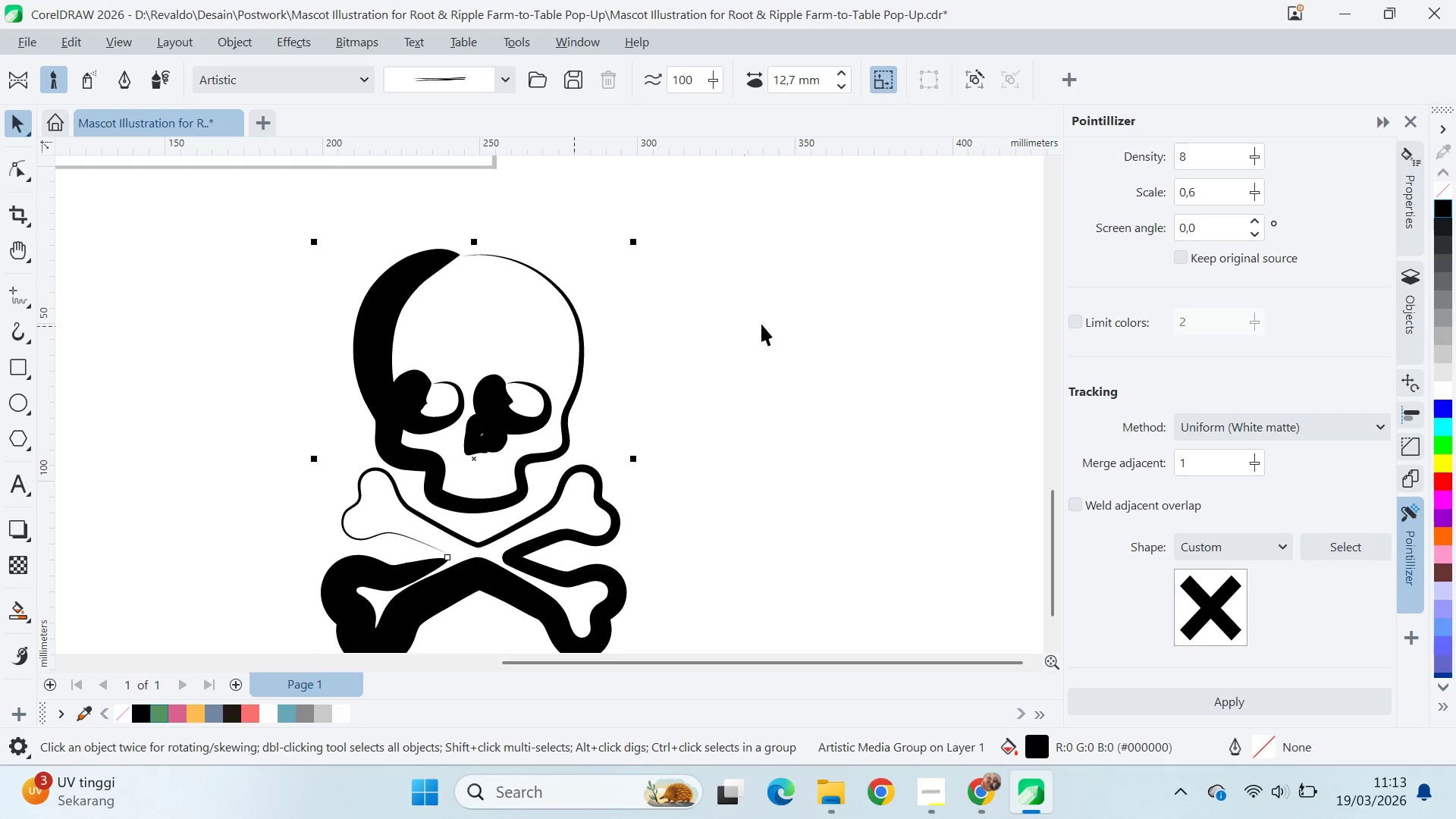 
key(Control+ControlLeft)
 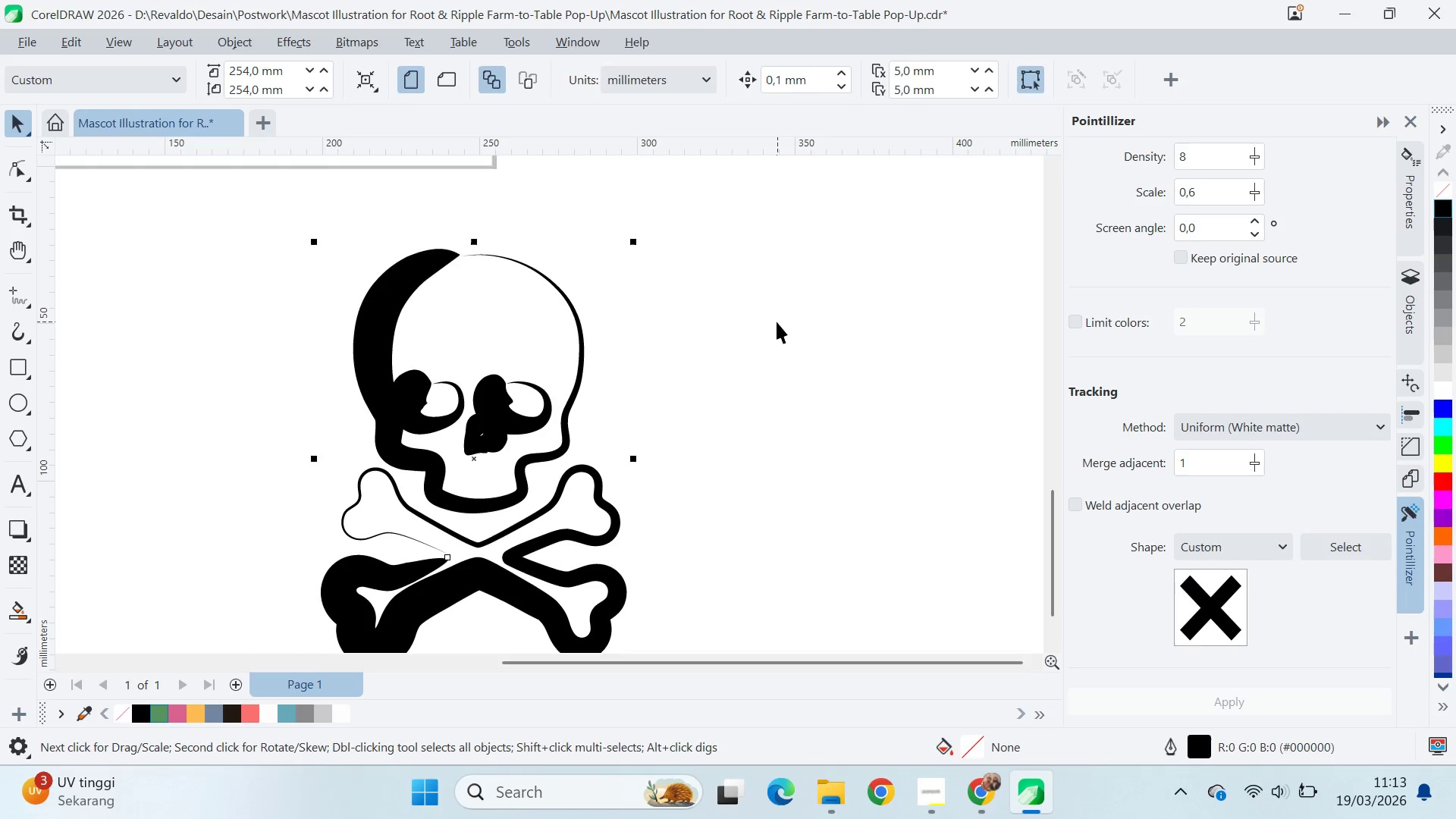 
hold_key(key=Z, duration=1.03)
 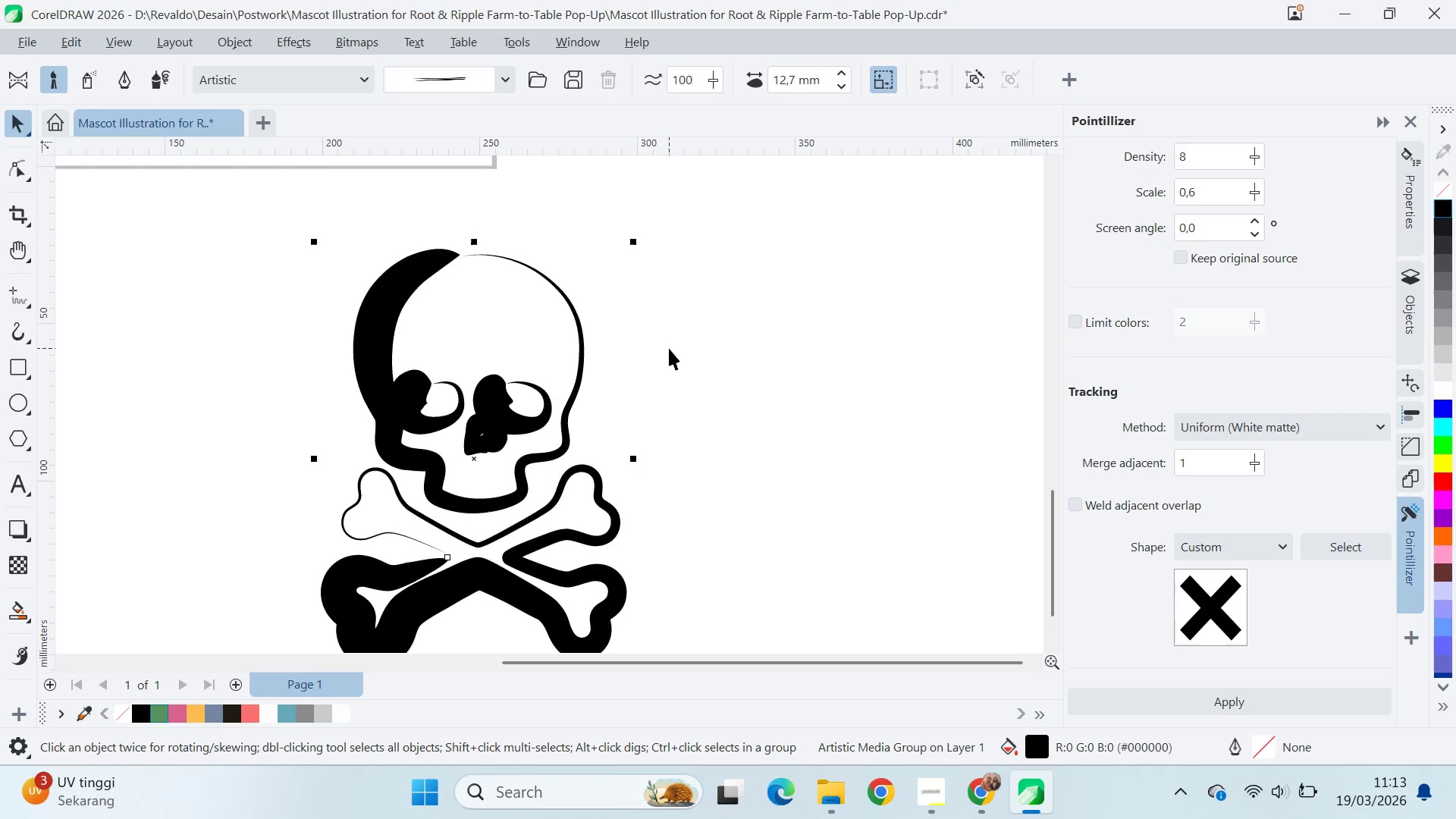 
key(Control+Z)
 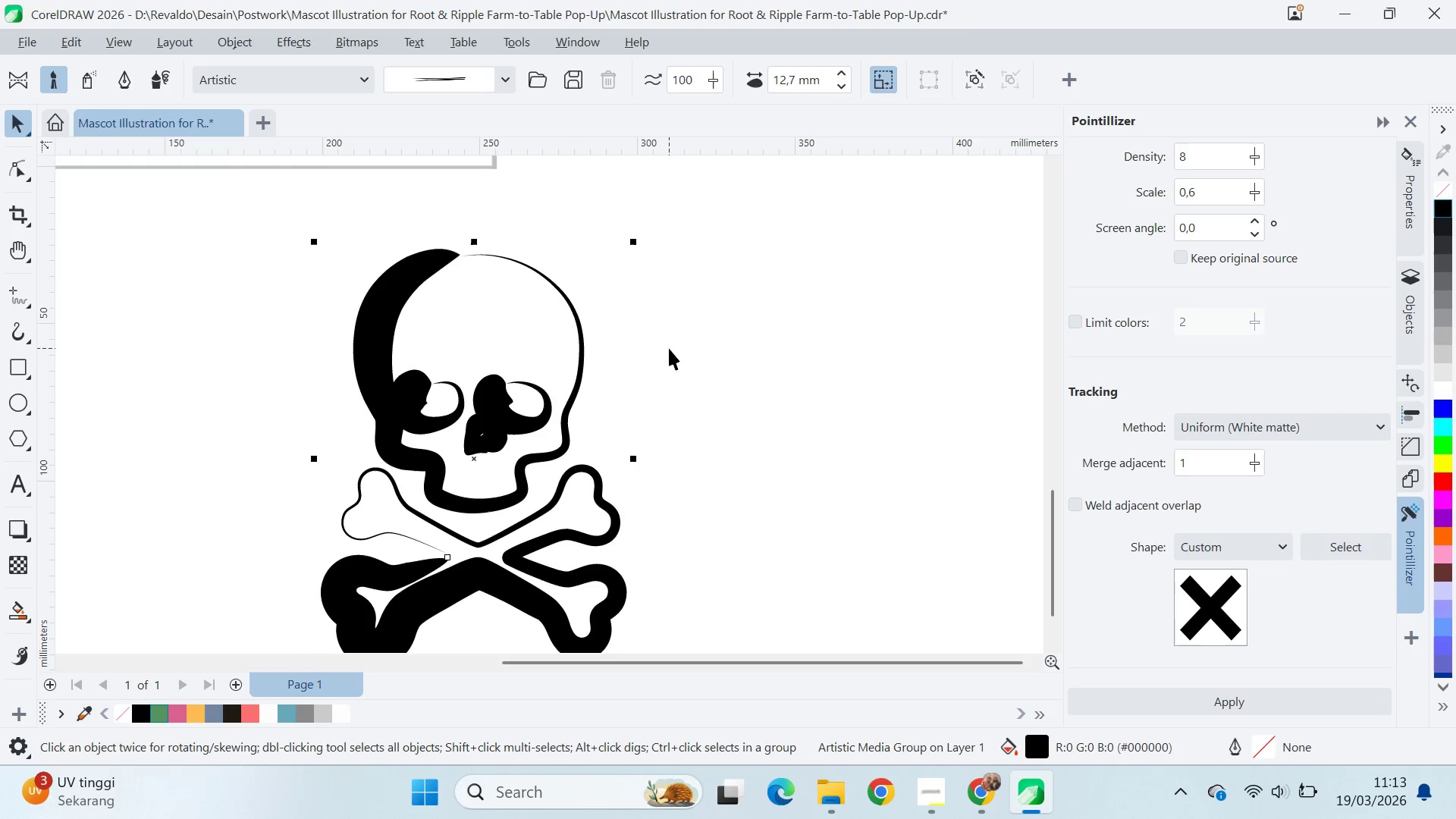 
key(Control+Z)
 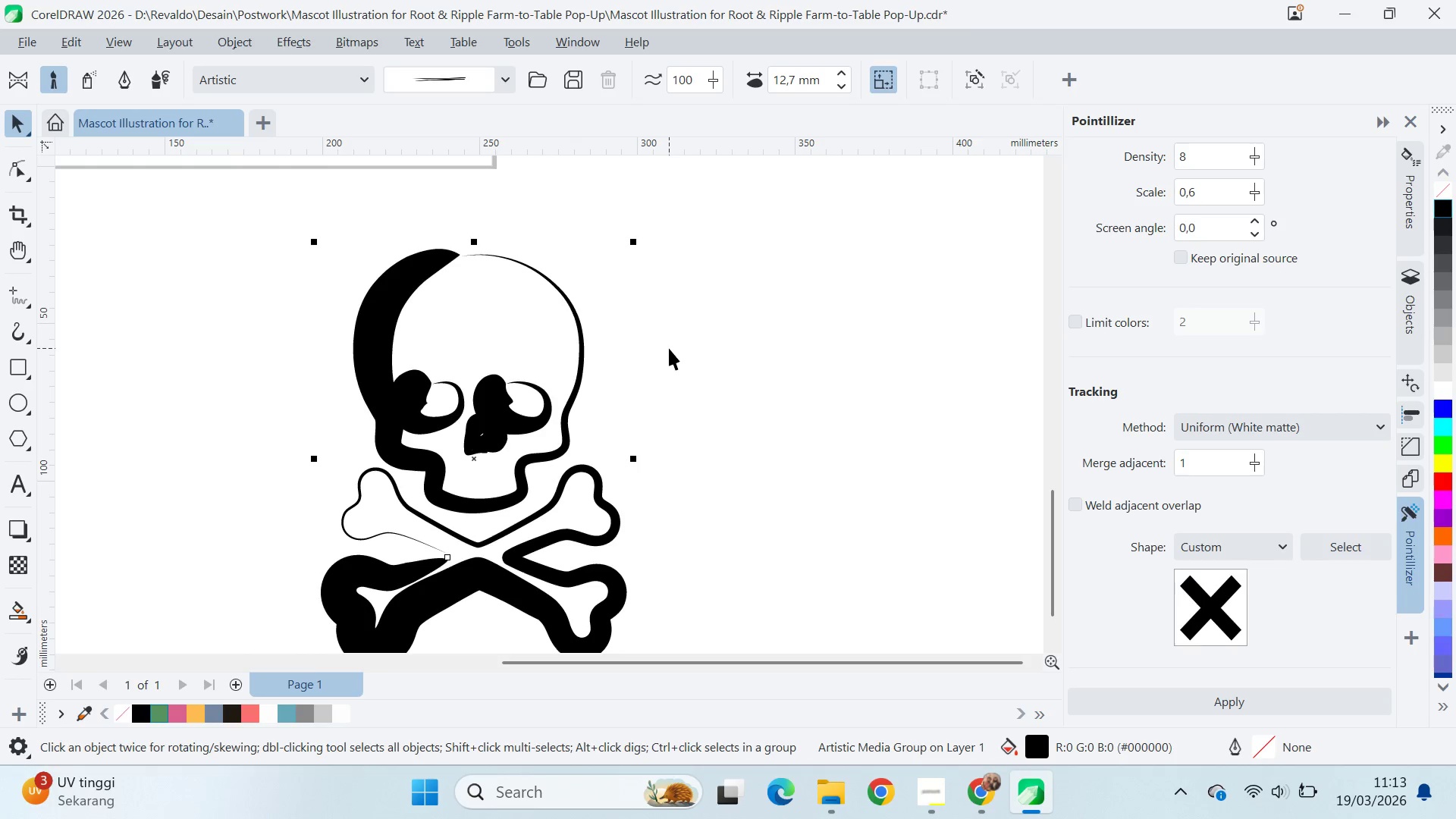 
key(Control+Z)
 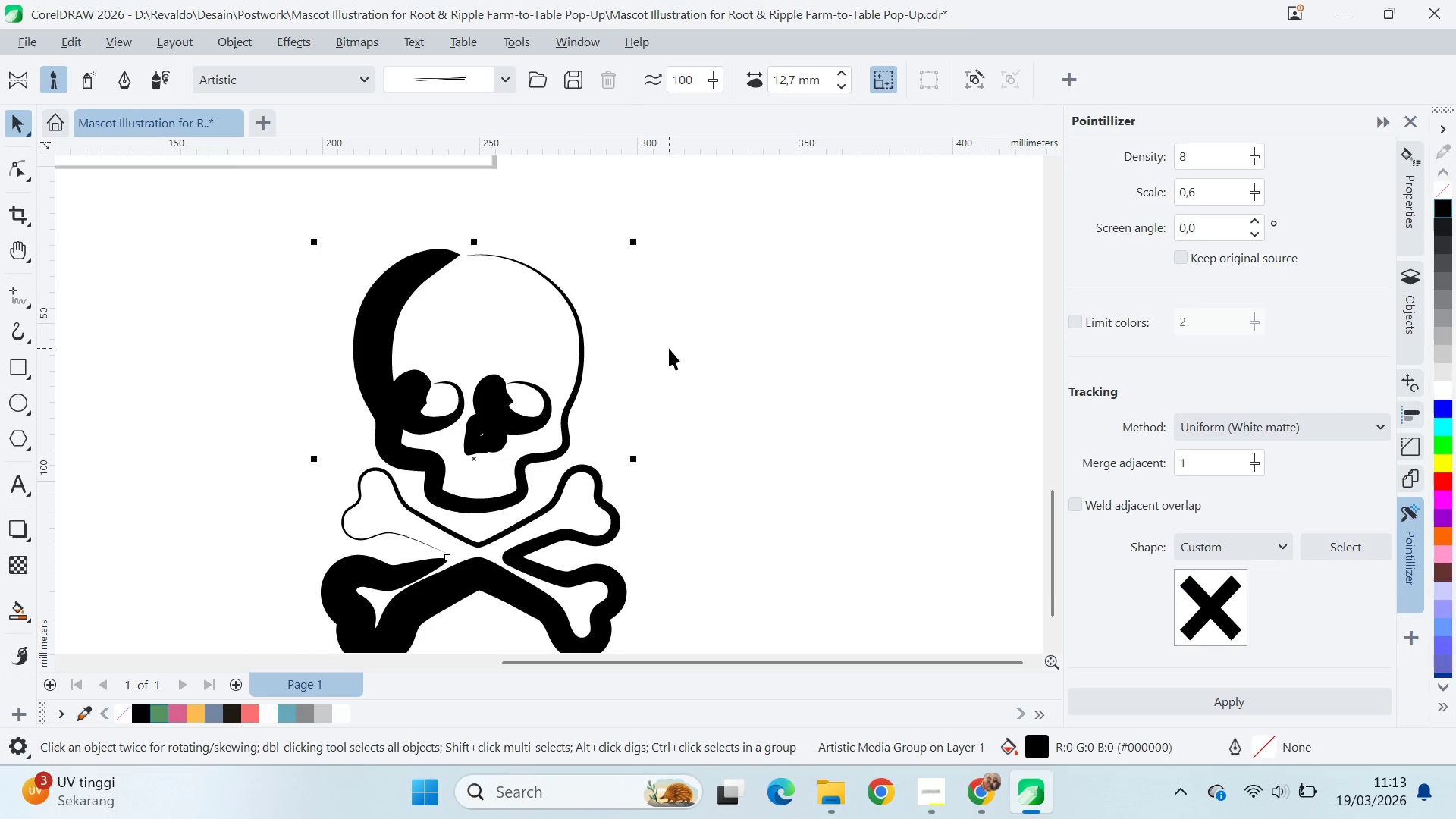 
key(Control+Z)
 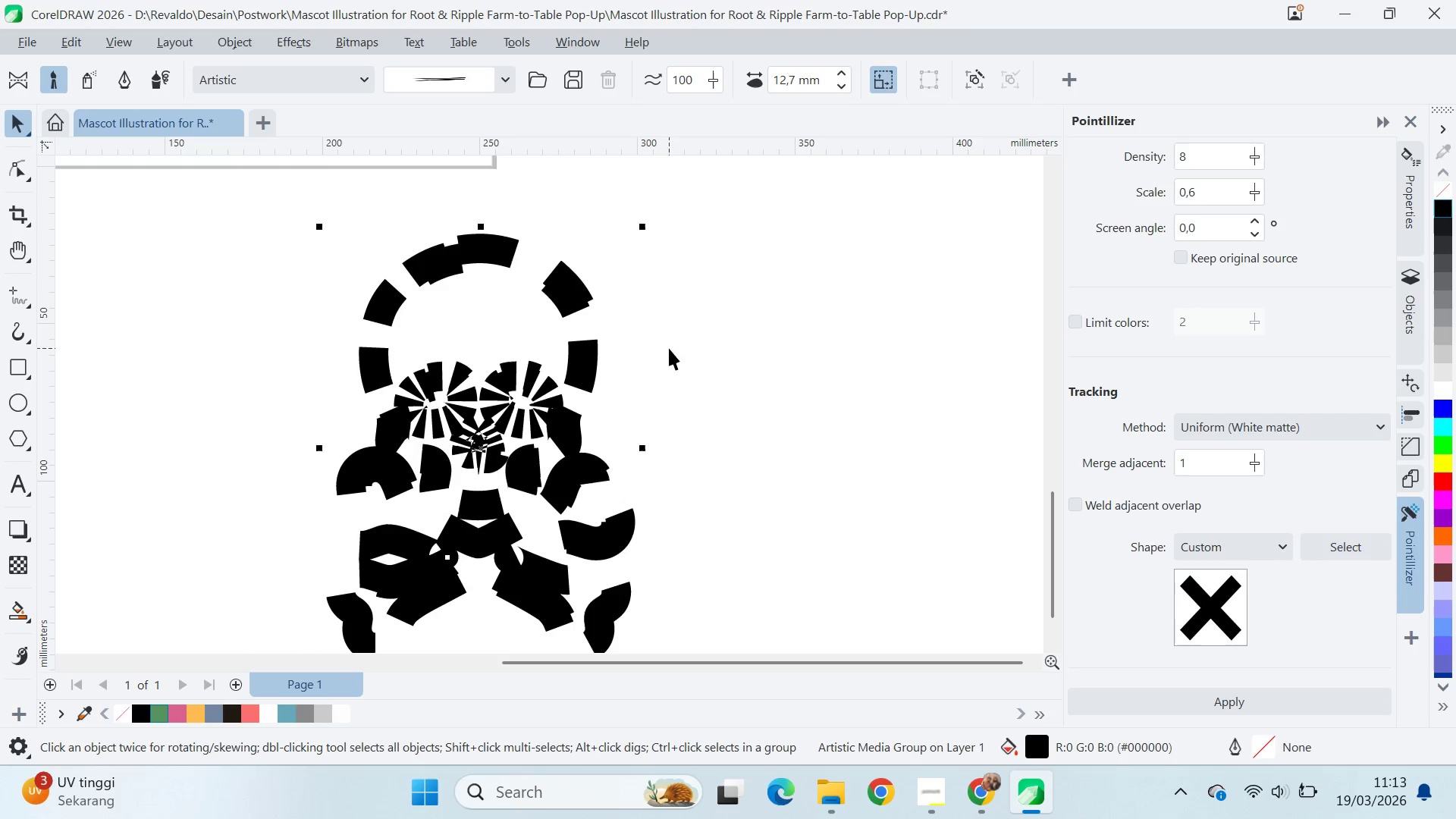 
key(Control+Z)
 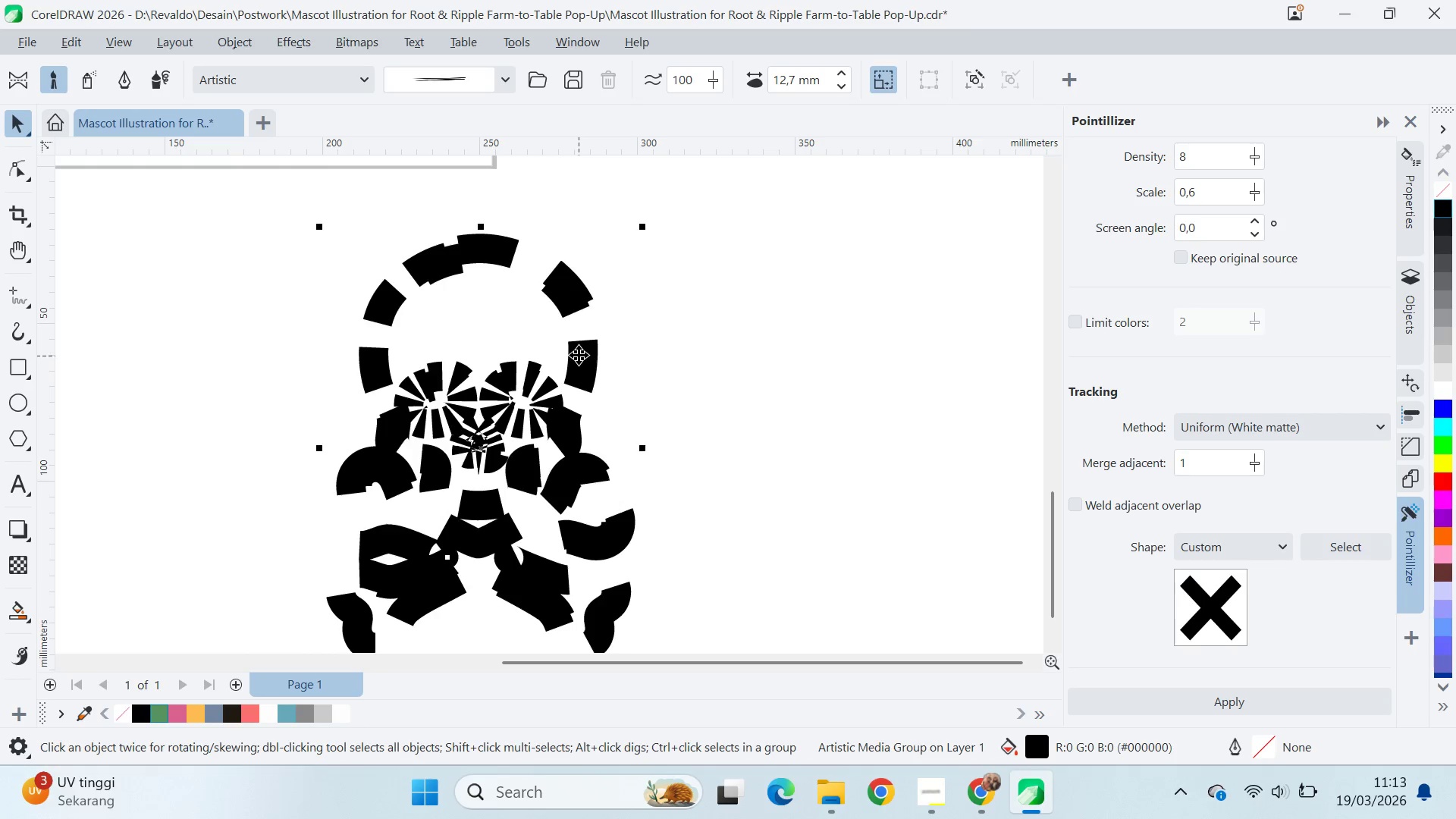 
key(Control+Z)
 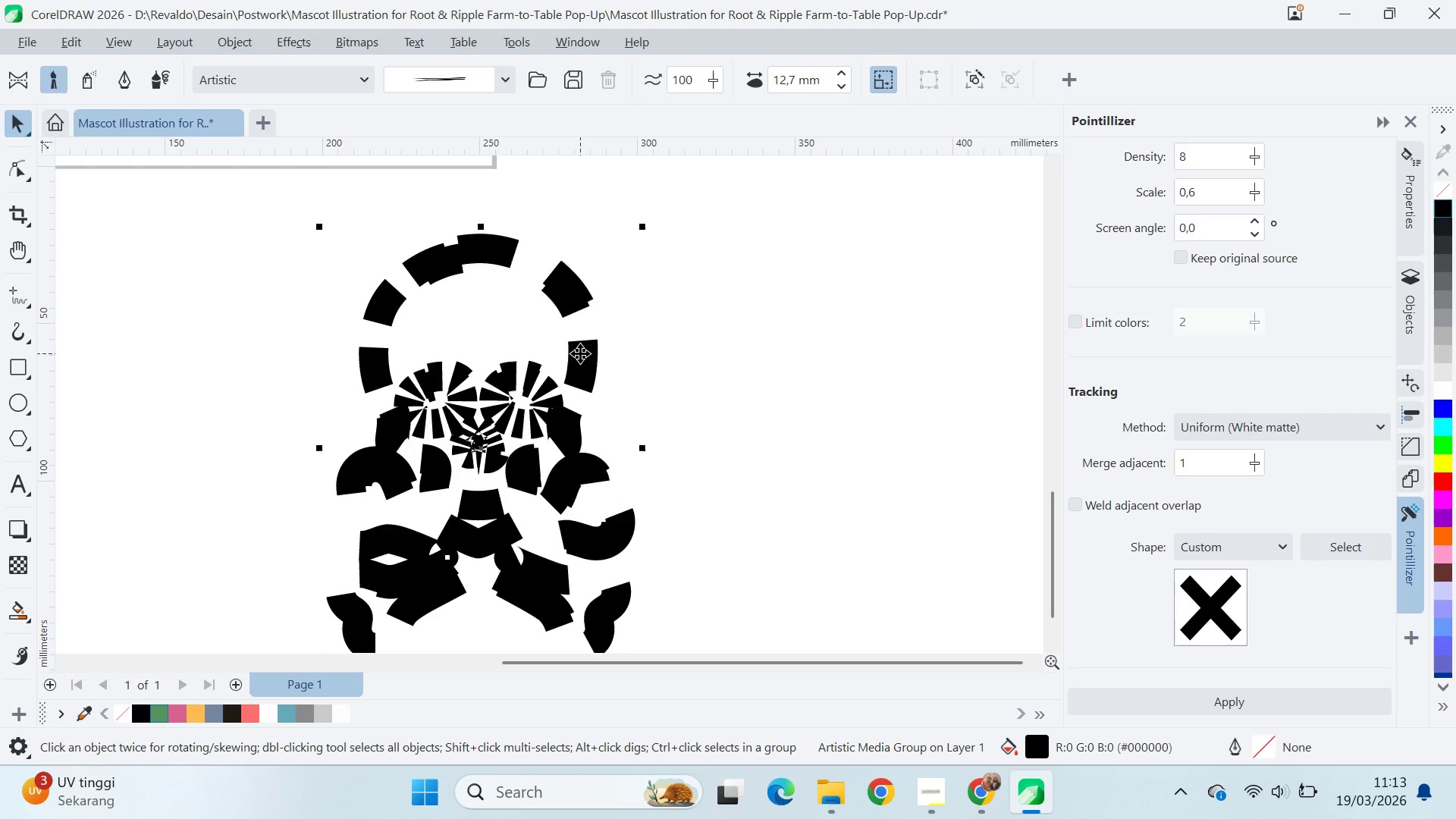 
key(Control+Z)
 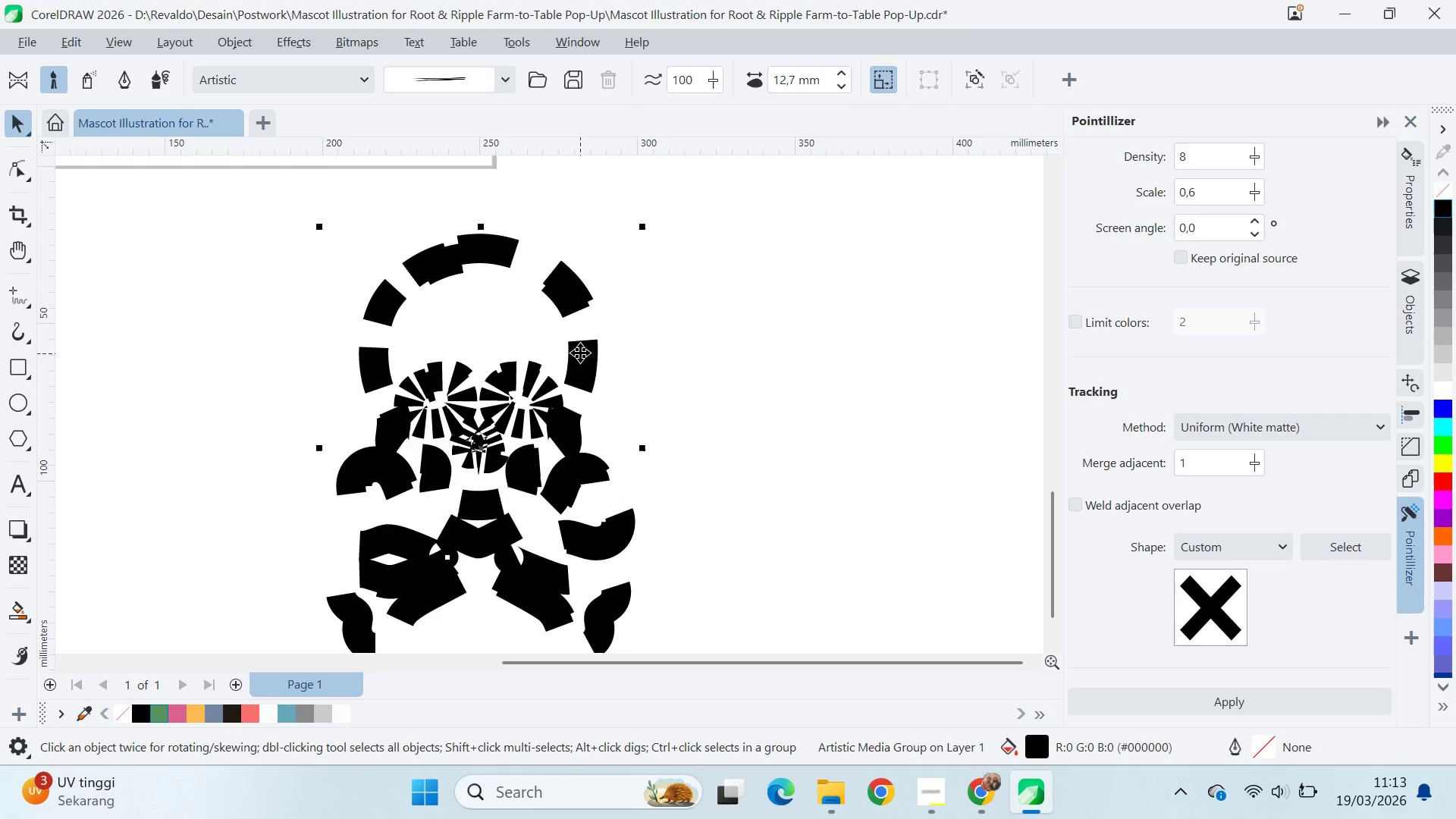 
key(Control+Z)
 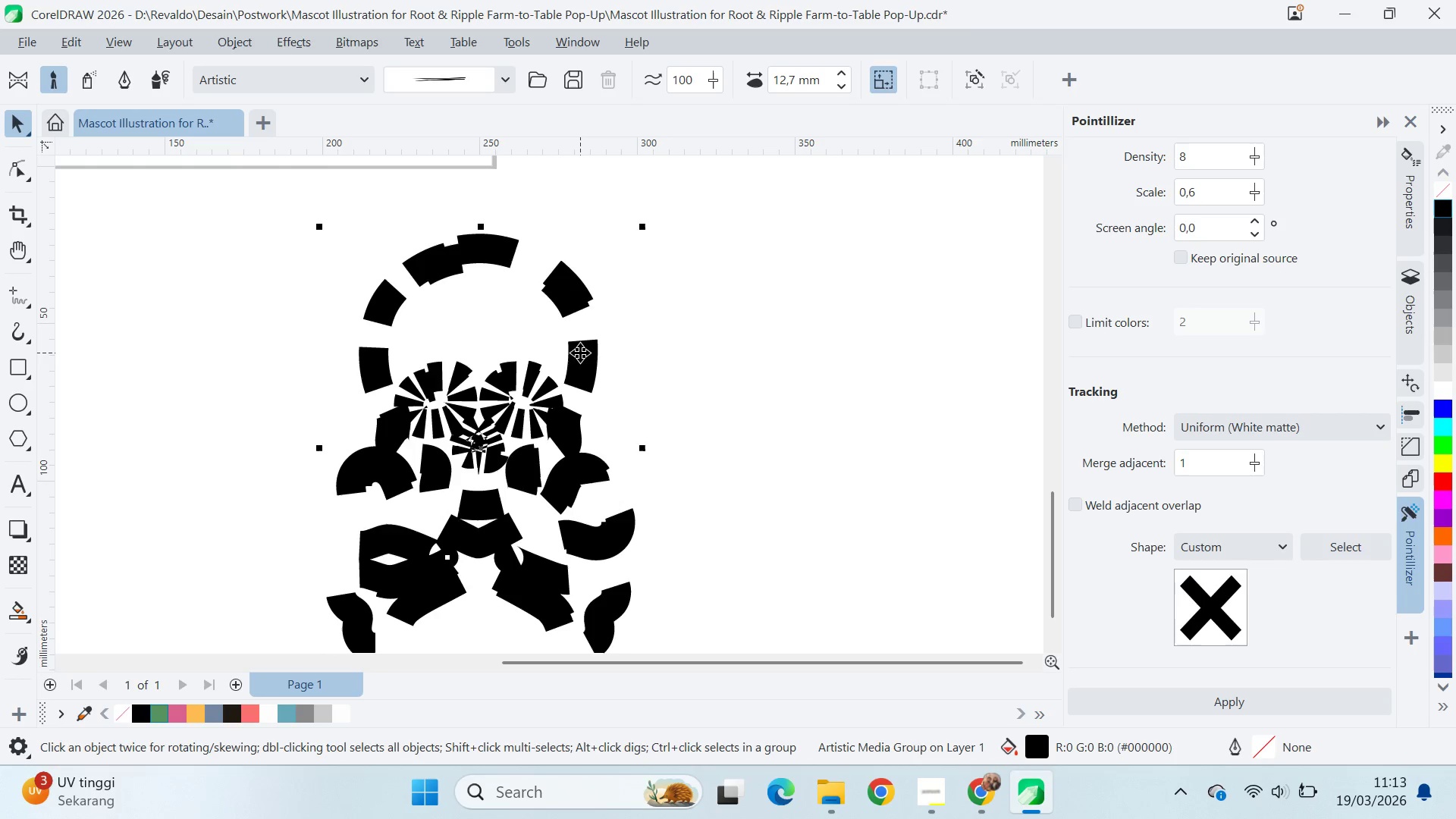 
key(Control+Z)
 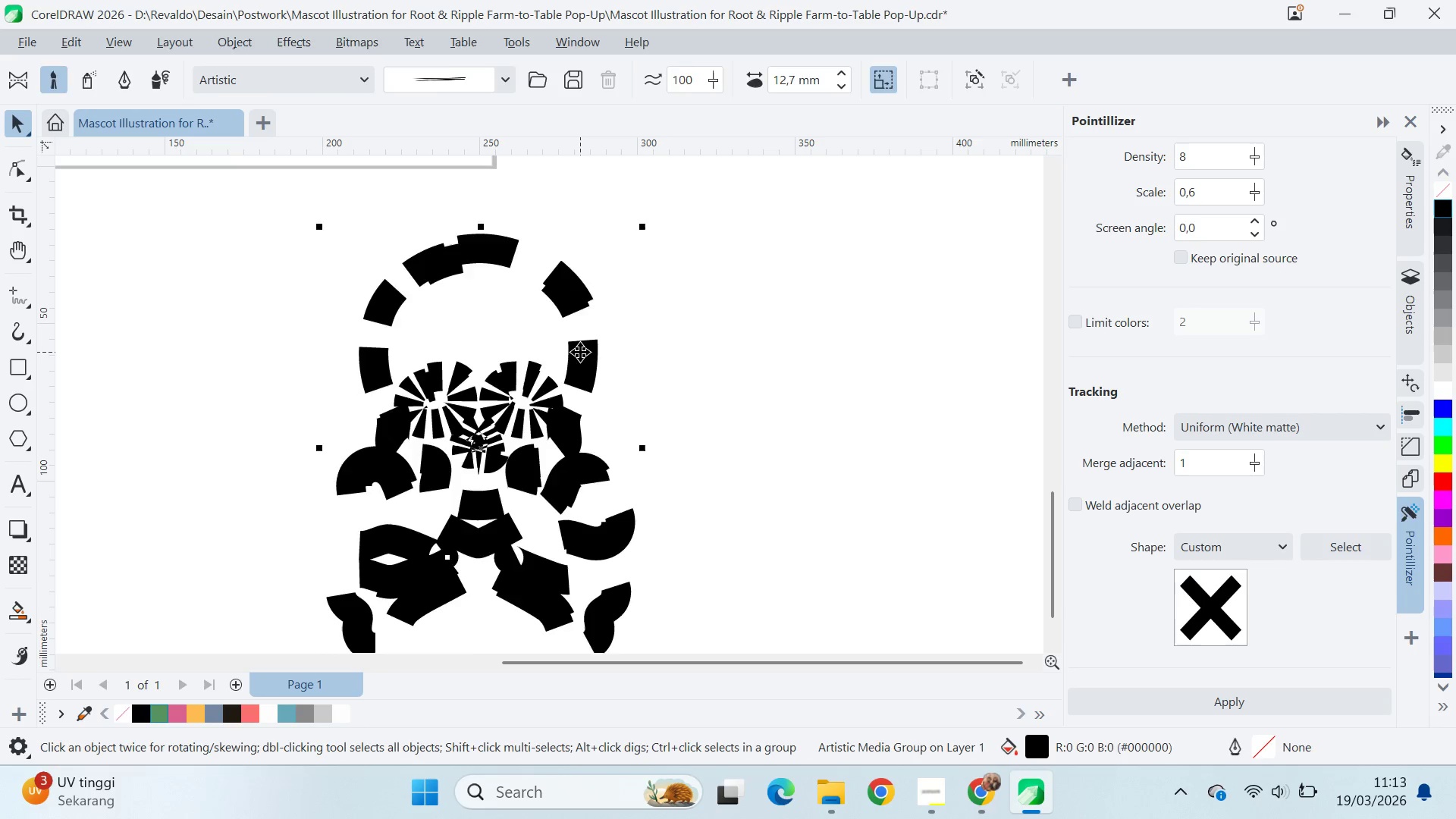 
key(Control+Z)
 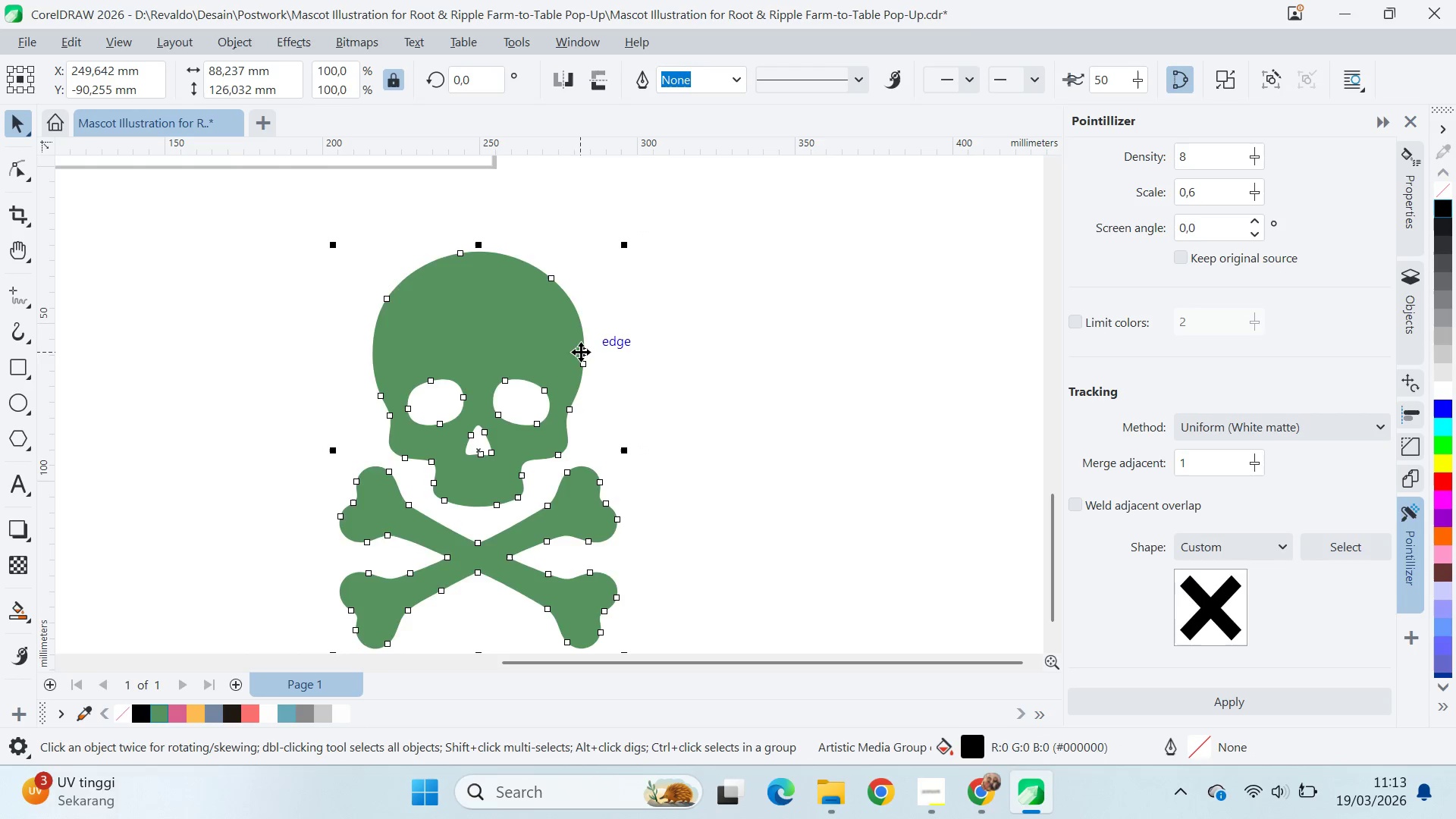 
key(Control+Z)
 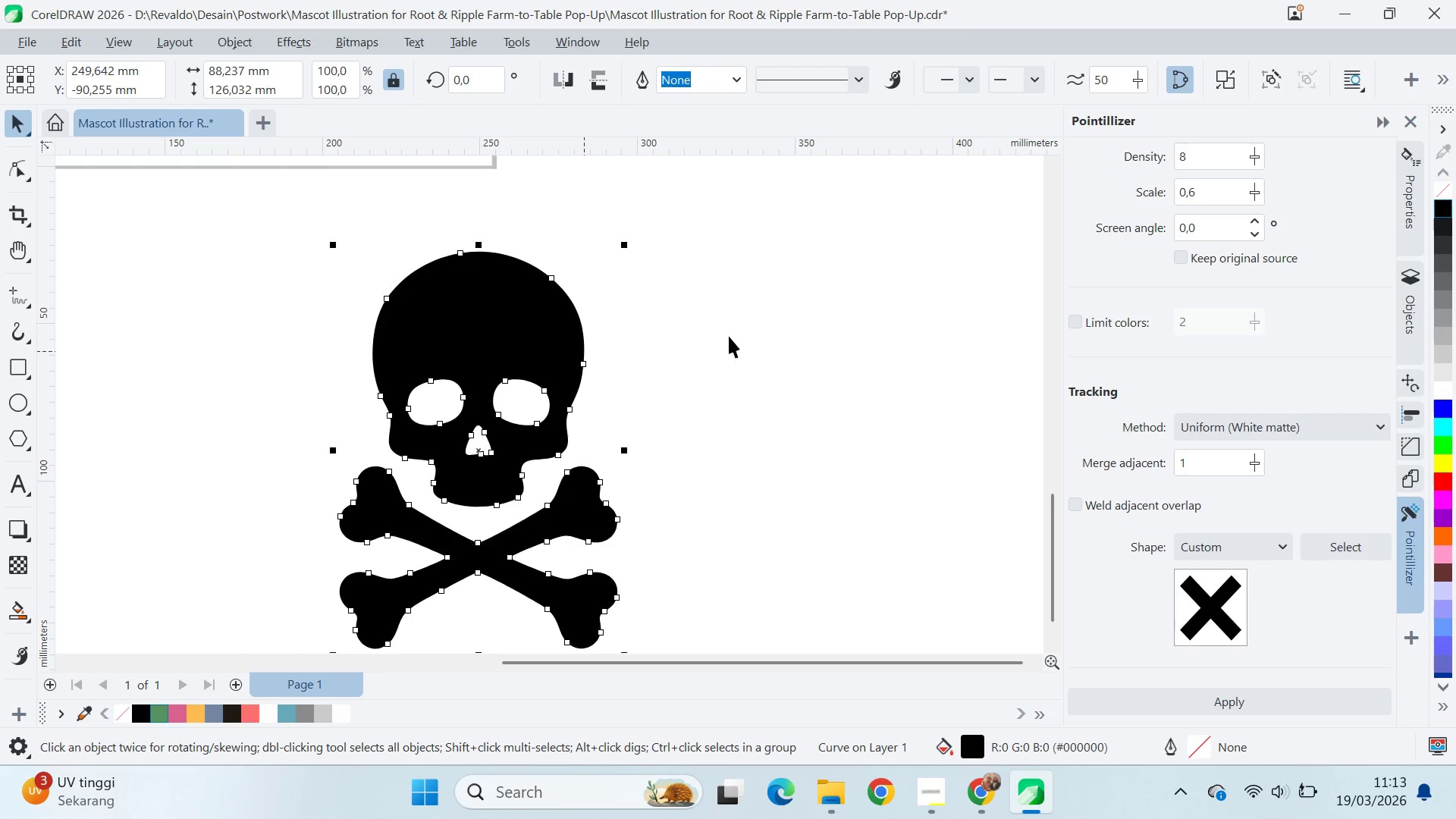 
key(V)
 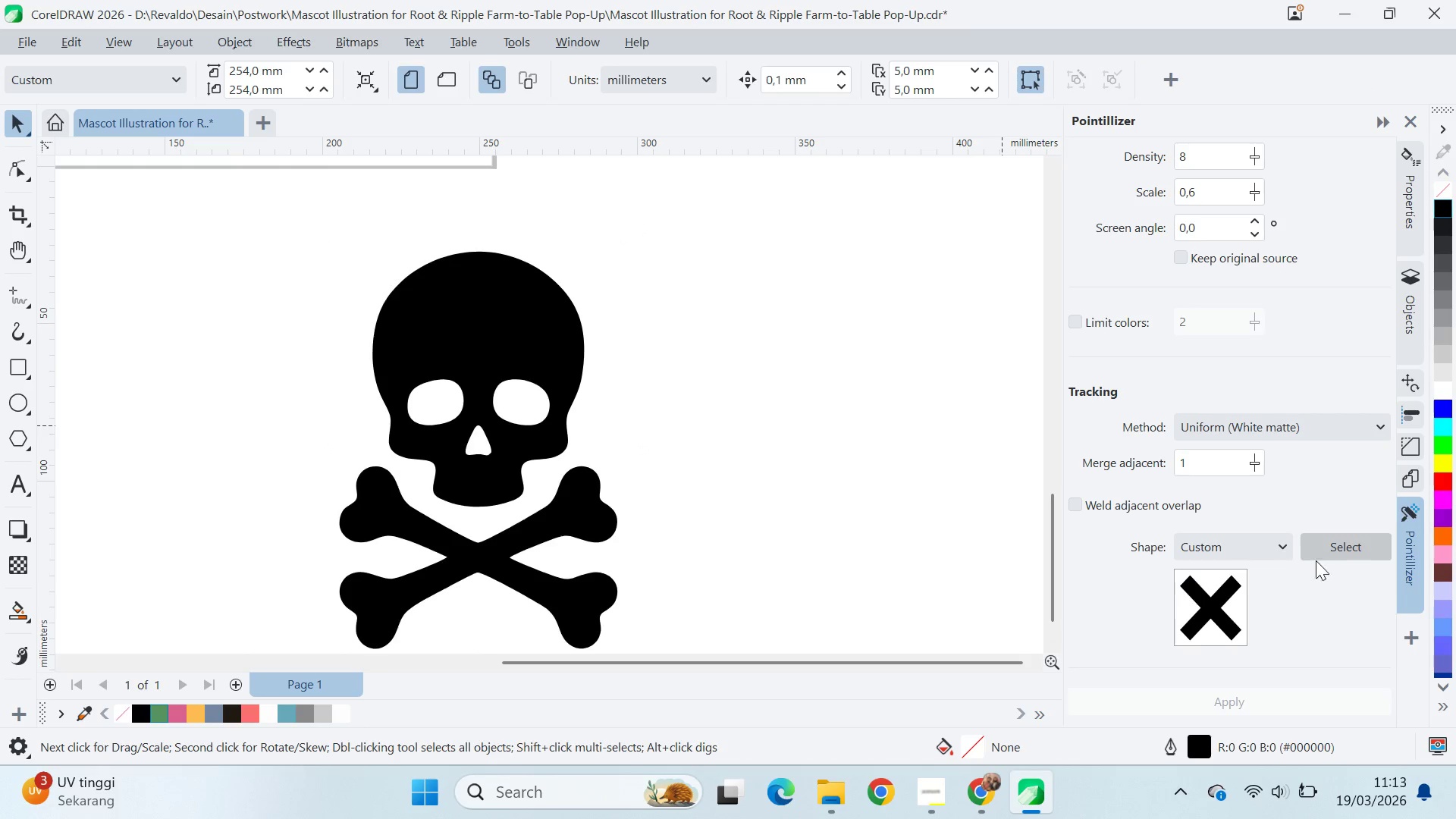 
scroll: coordinate [1299, 658], scroll_direction: down, amount: 1.0
 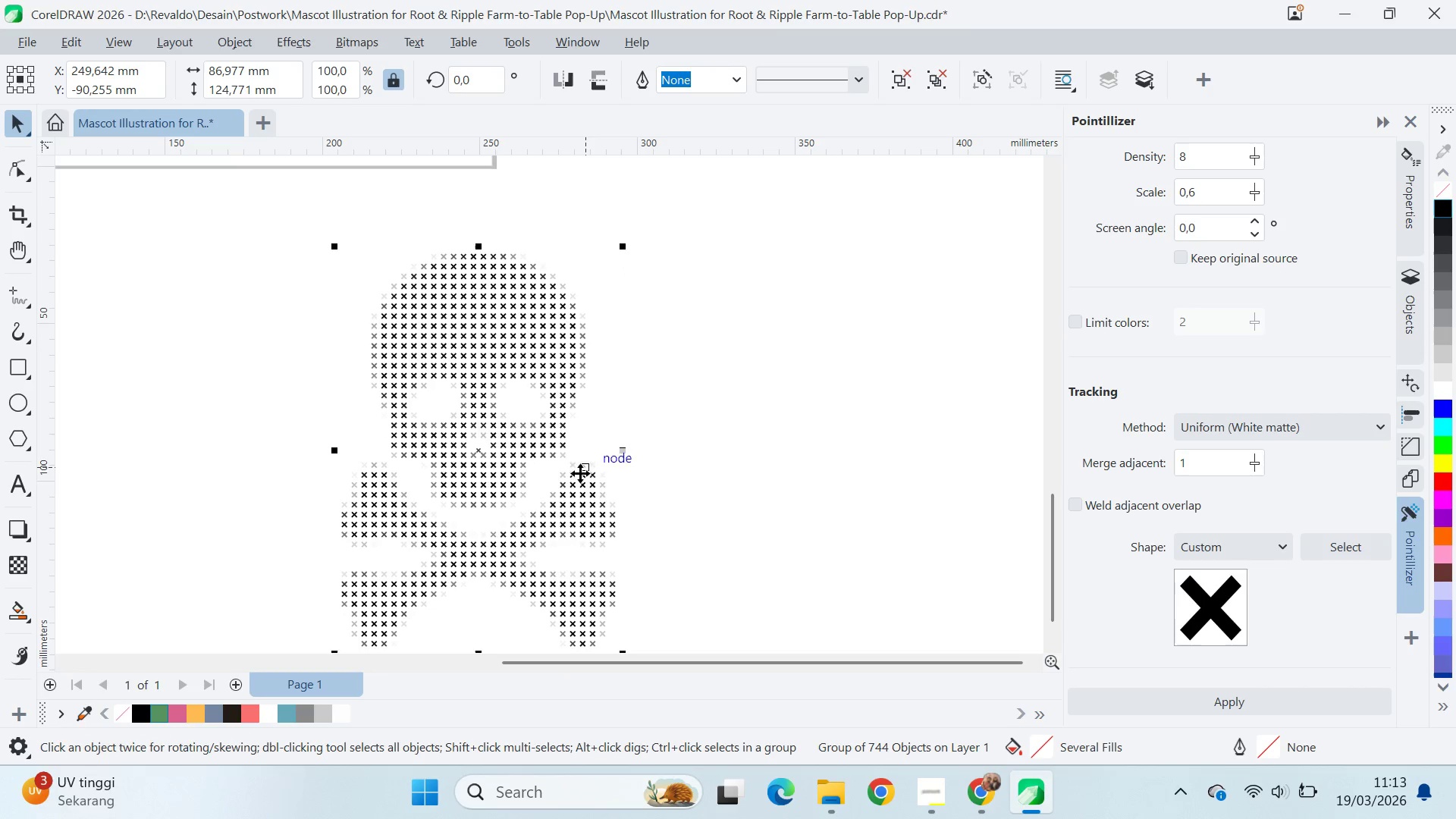 
mouse_move([277, 711])
 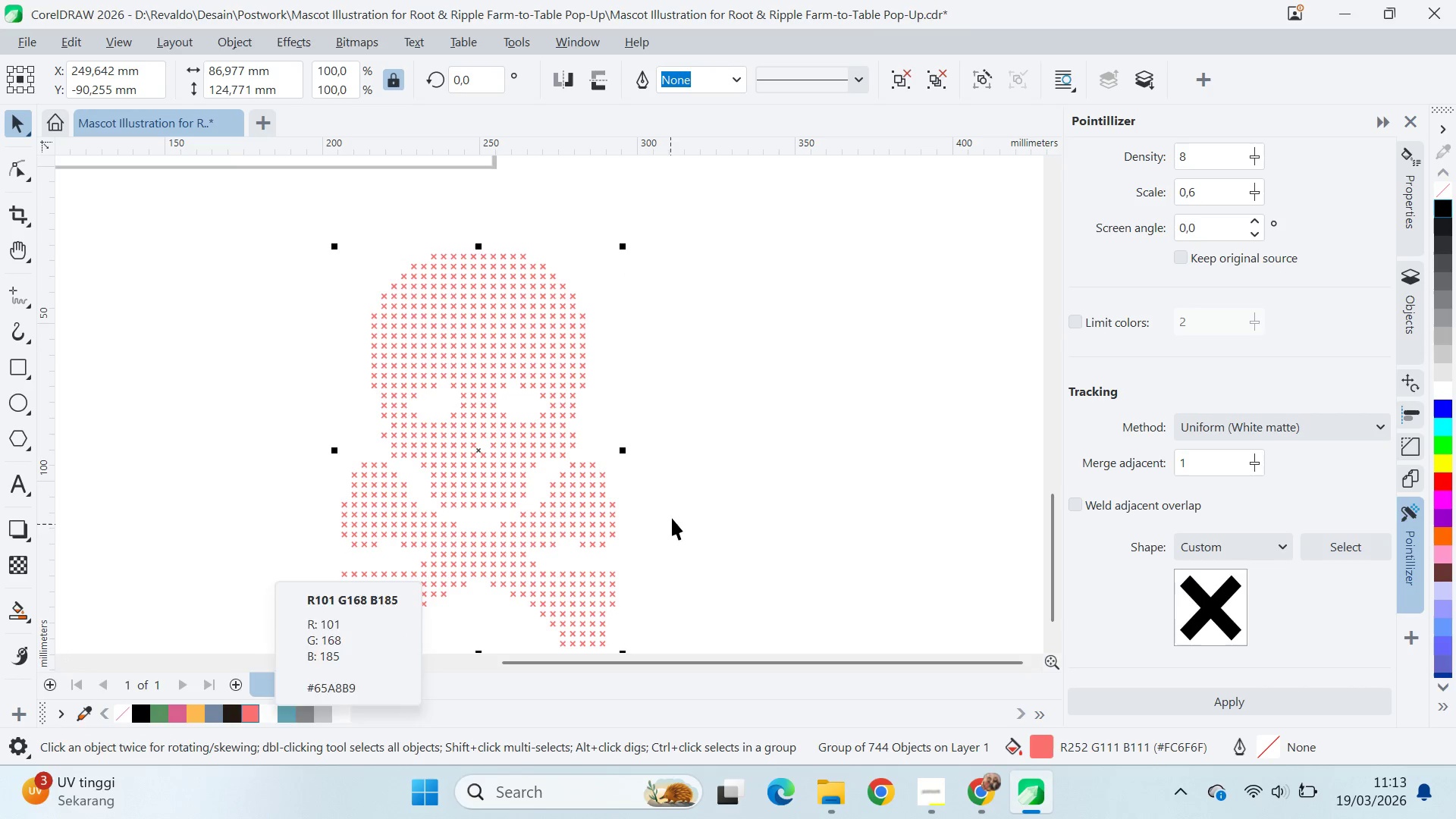 
left_click([672, 518])
 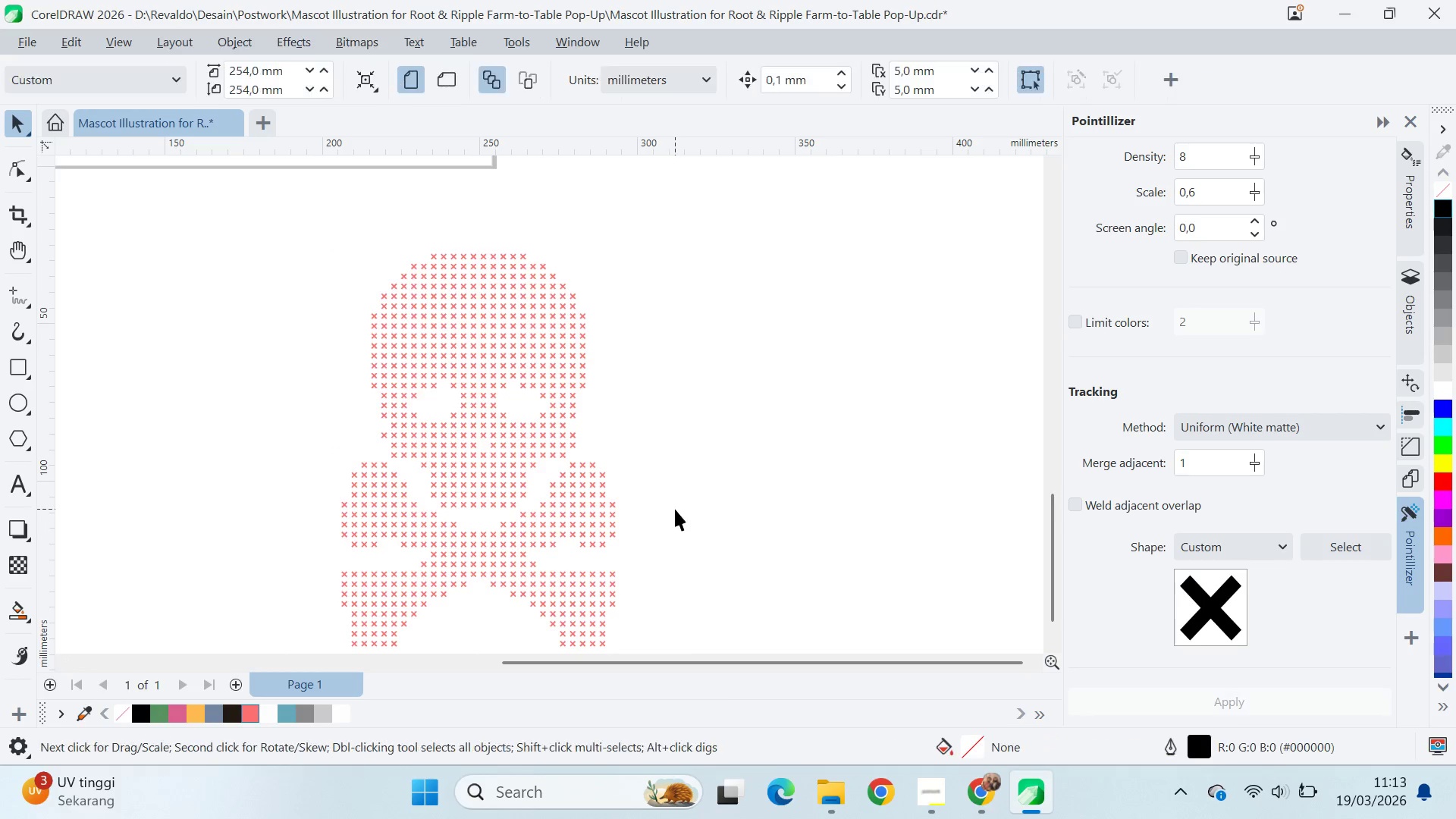 
scroll: coordinate [682, 502], scroll_direction: down, amount: 5.0
 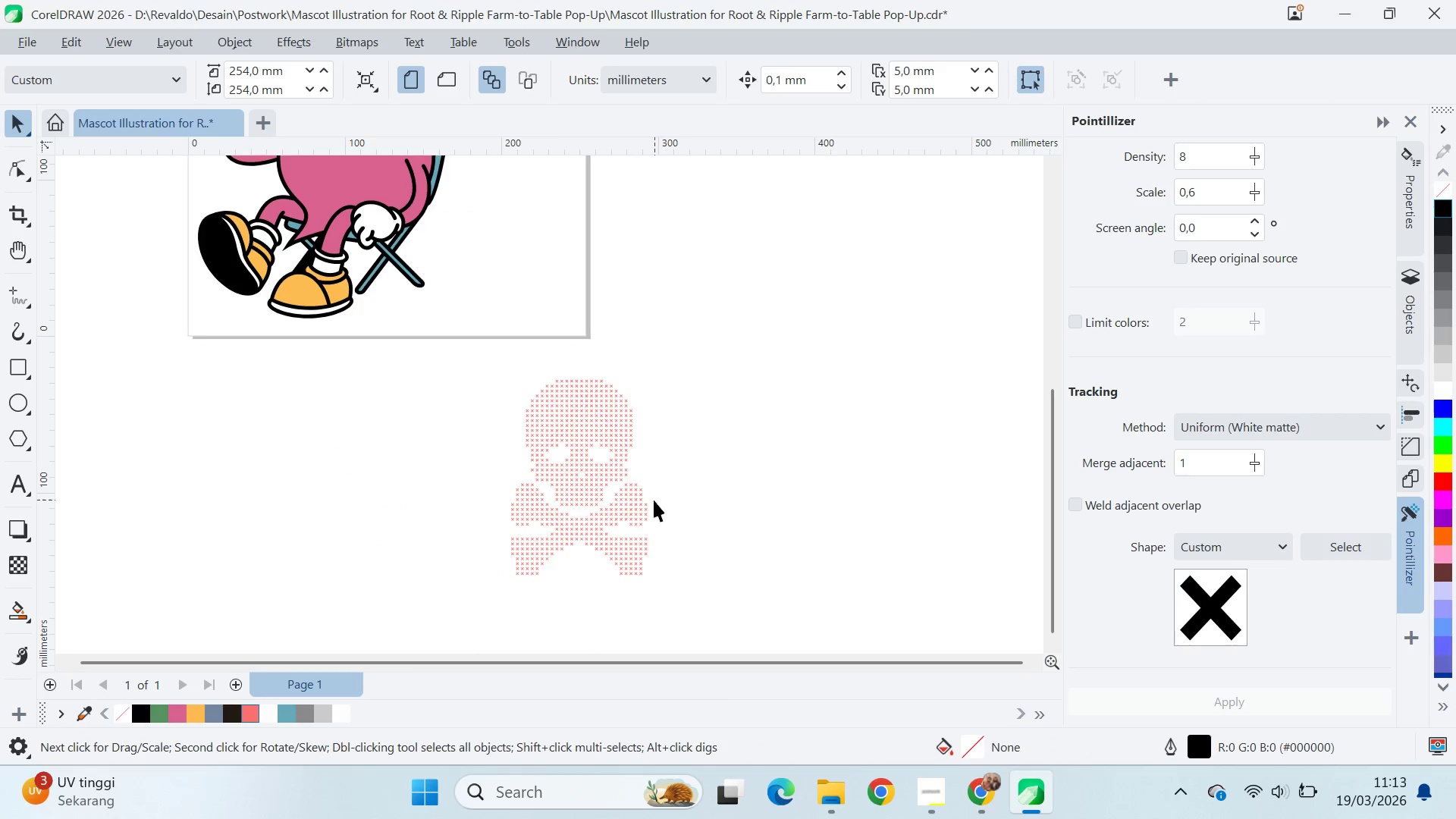 
left_click_drag(start_coordinate=[651, 501], to_coordinate=[726, 463])
 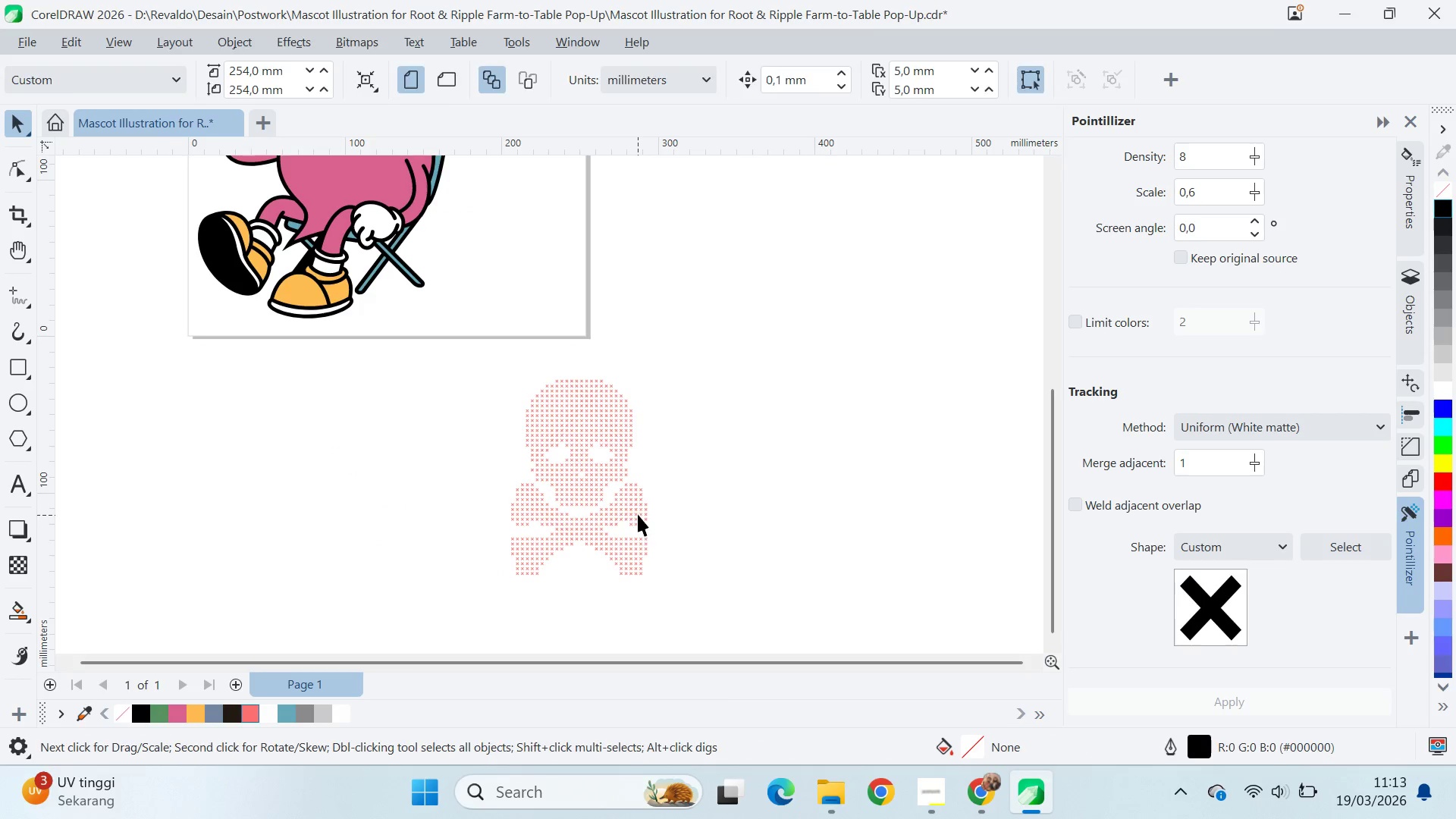 
left_click_drag(start_coordinate=[638, 515], to_coordinate=[688, 501])